 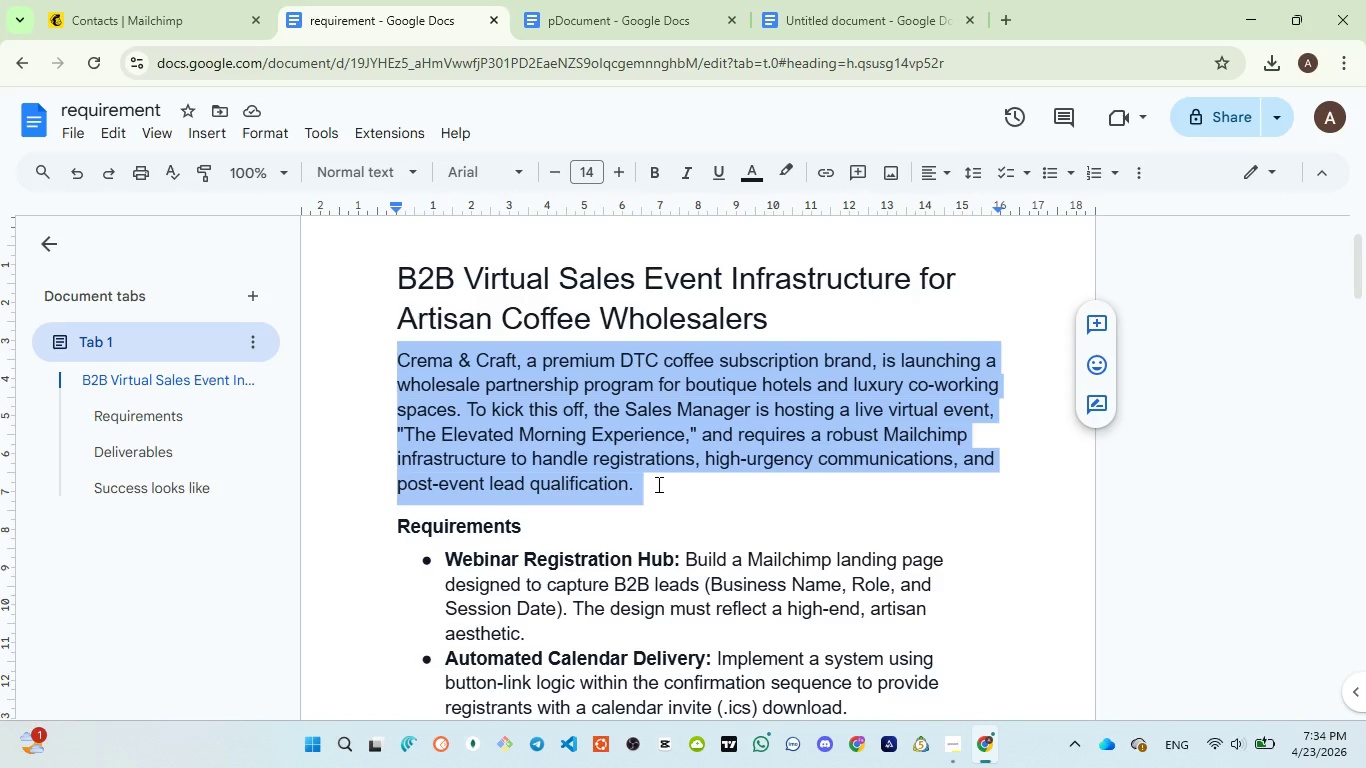 
scroll: coordinate [661, 478], scroll_direction: down, amount: 1.0
 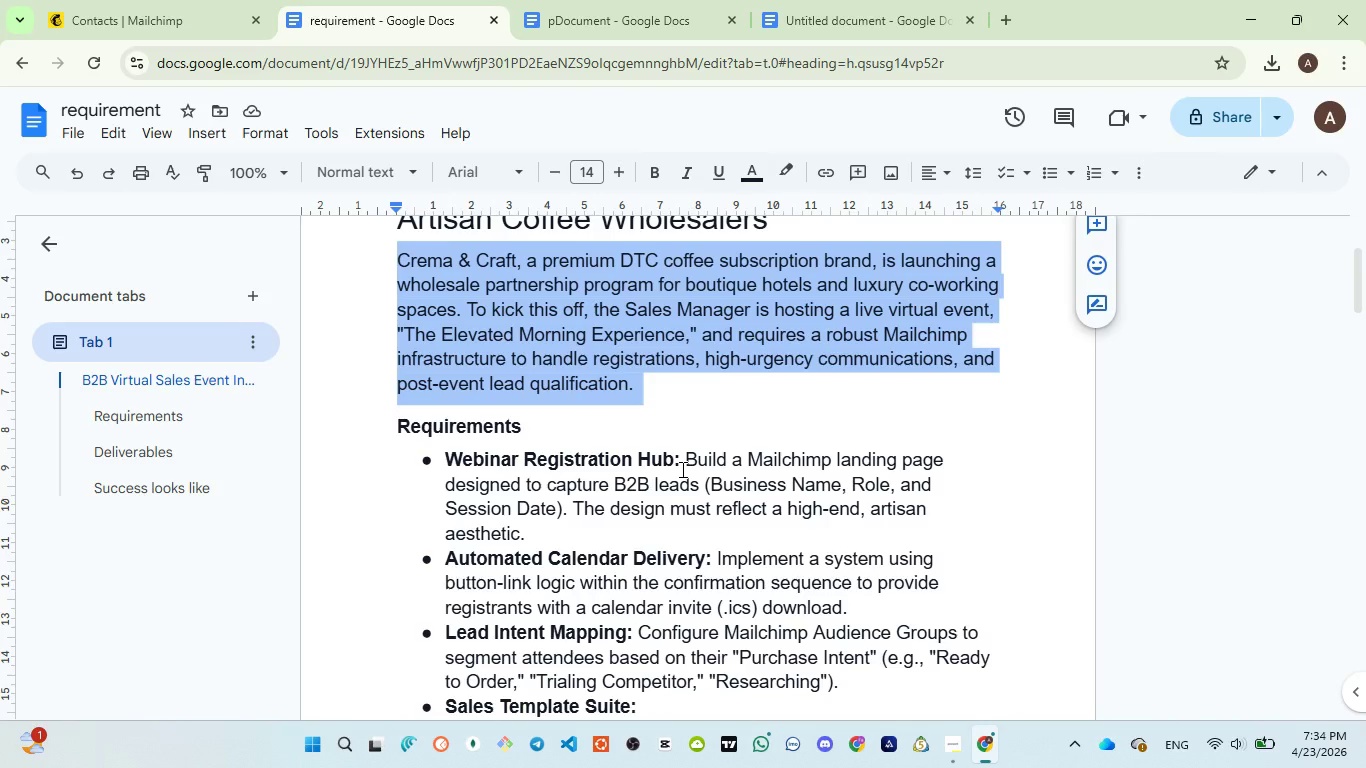 
wait(18.93)
 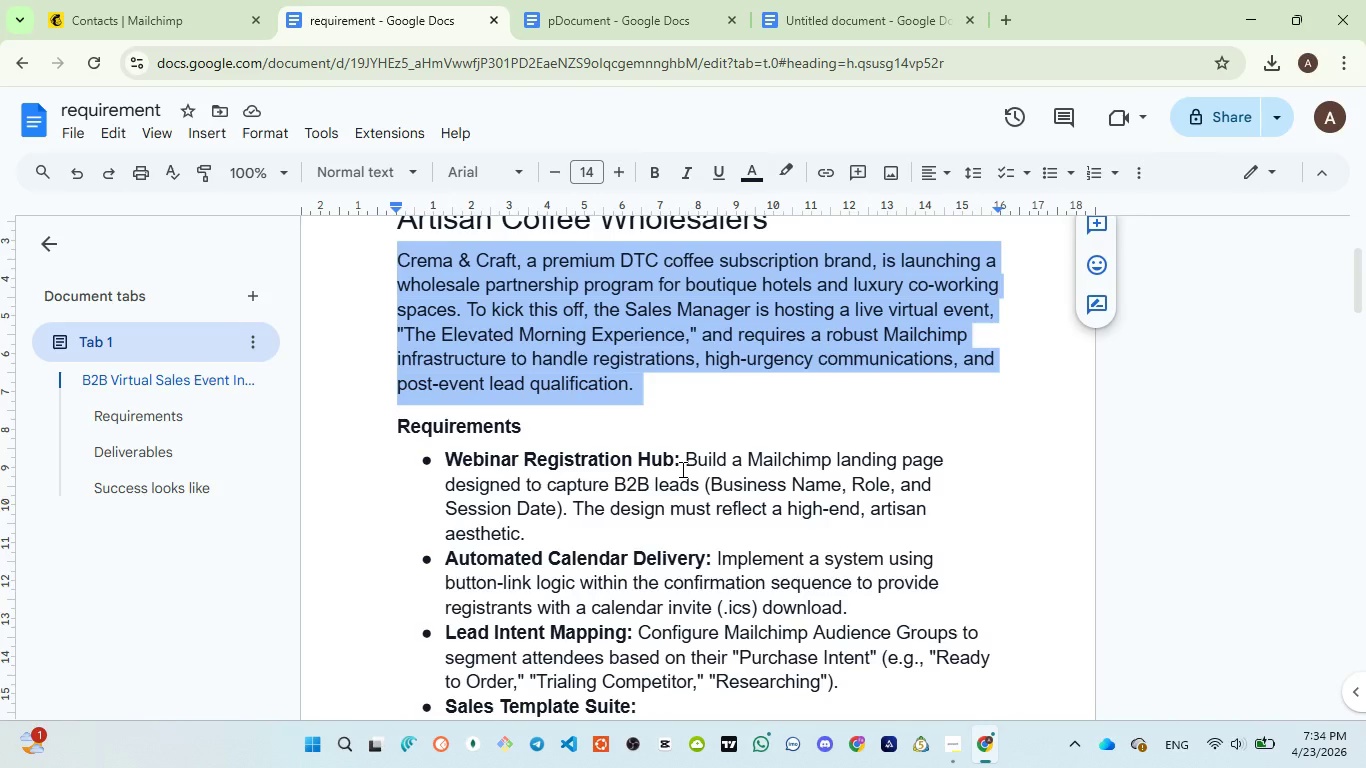 
scroll: coordinate [681, 468], scroll_direction: down, amount: 1.0
 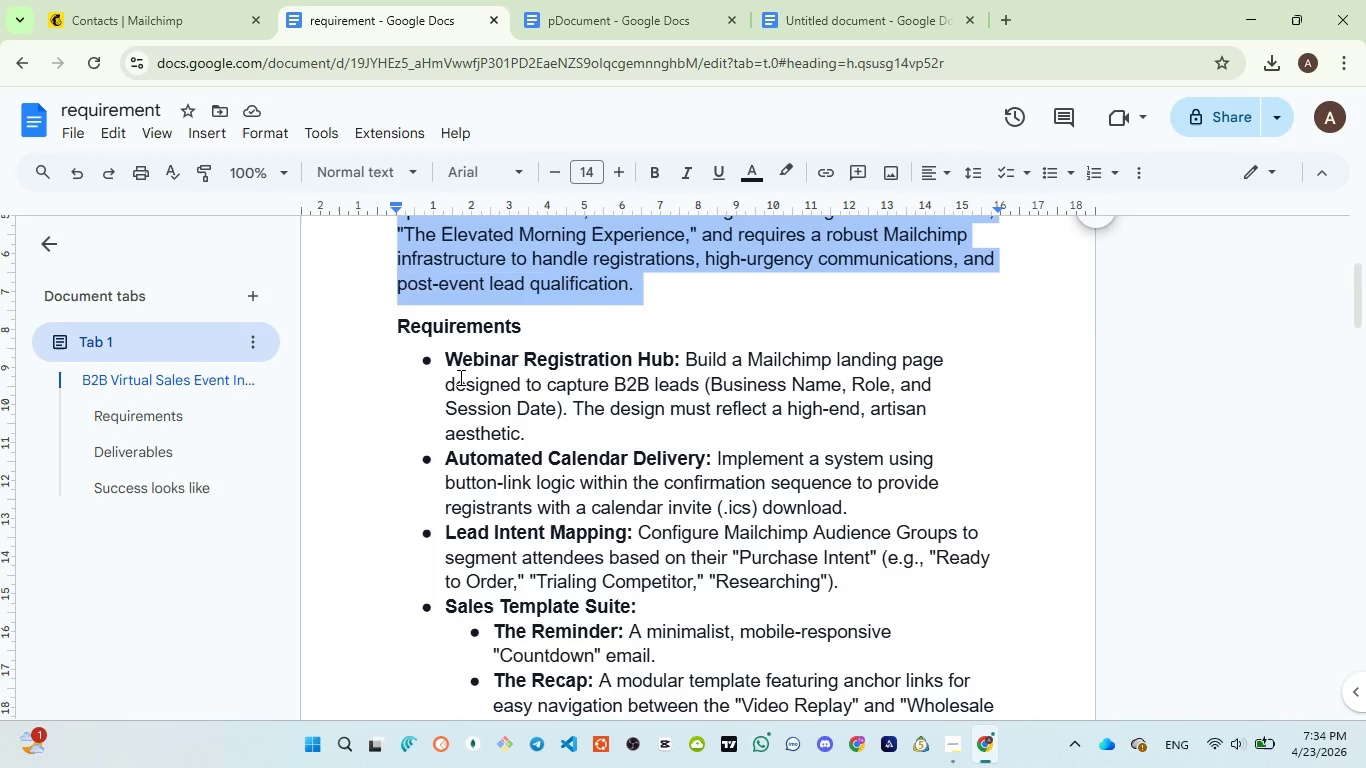 
left_click([459, 374])
 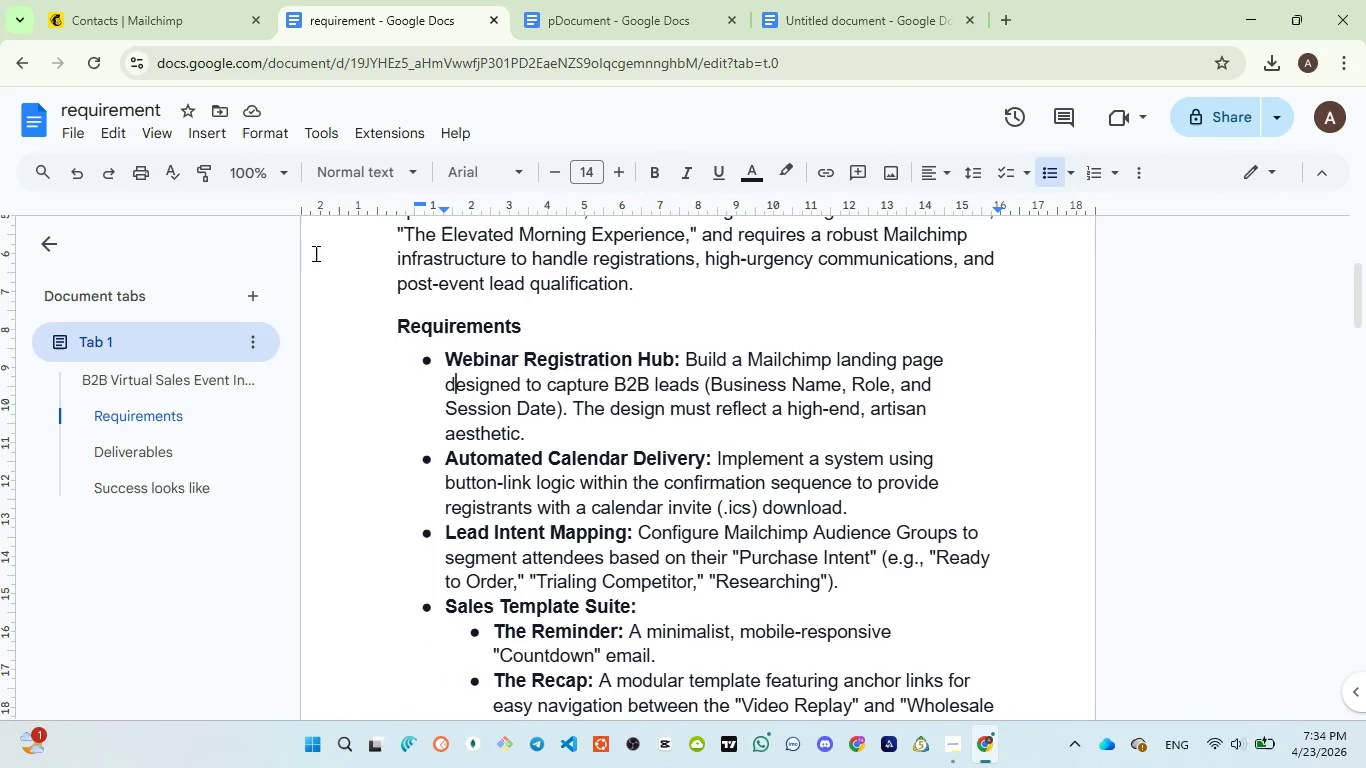 
wait(6.7)
 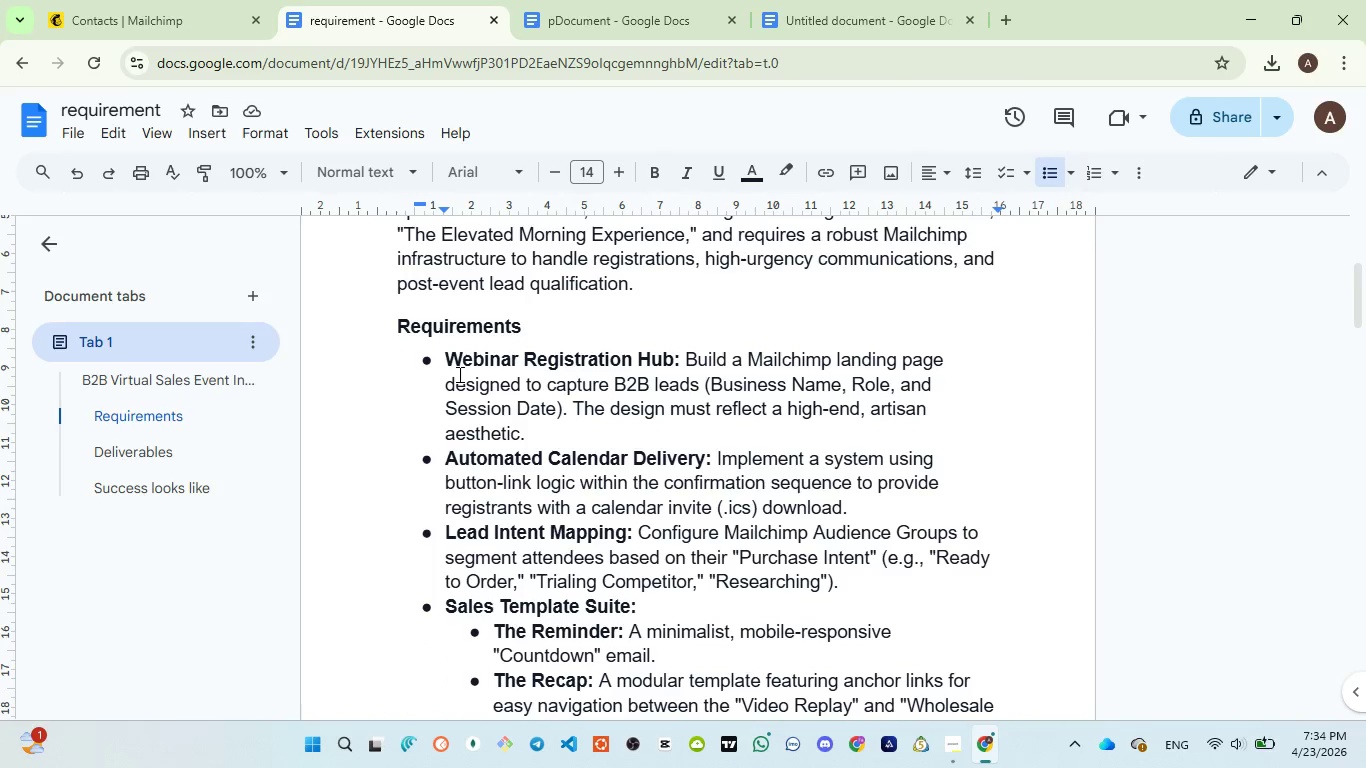 
double_click([430, 322])
 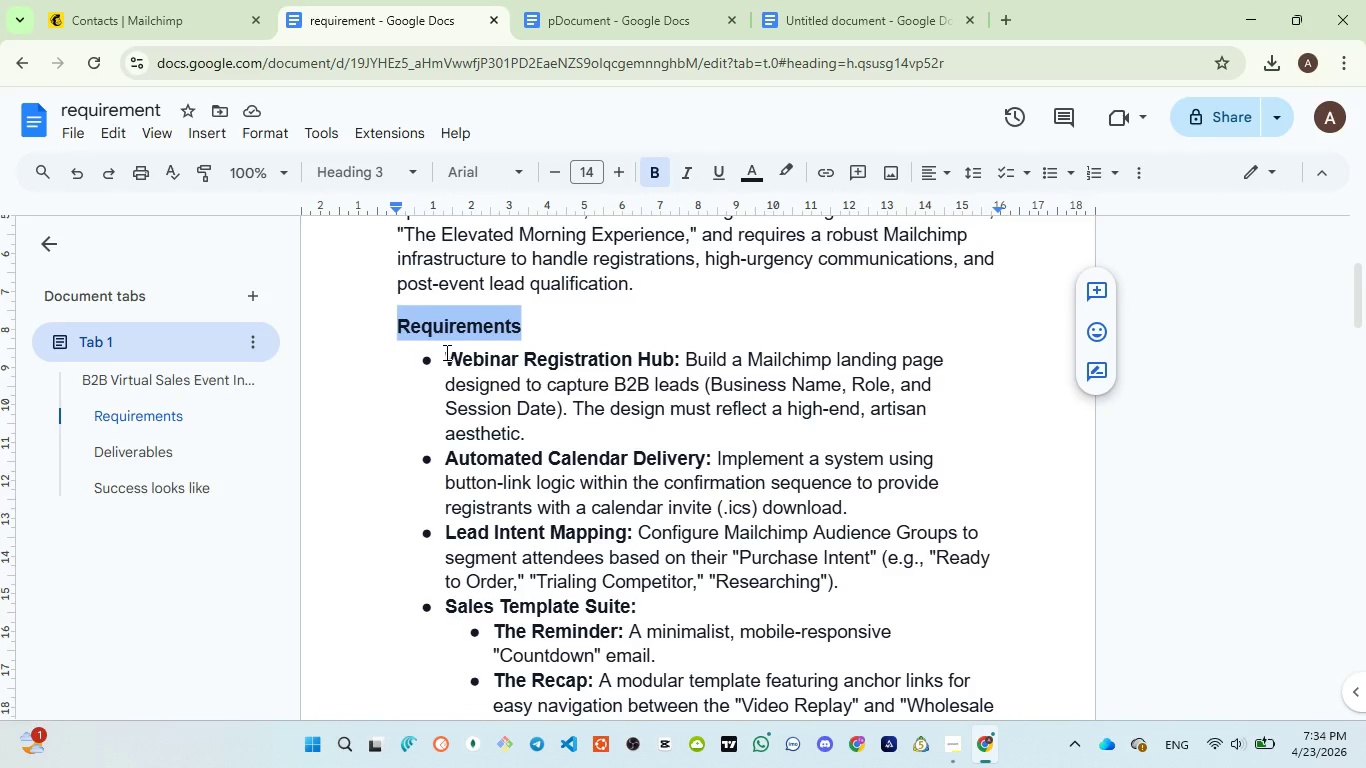 
left_click_drag(start_coordinate=[446, 353], to_coordinate=[541, 428])
 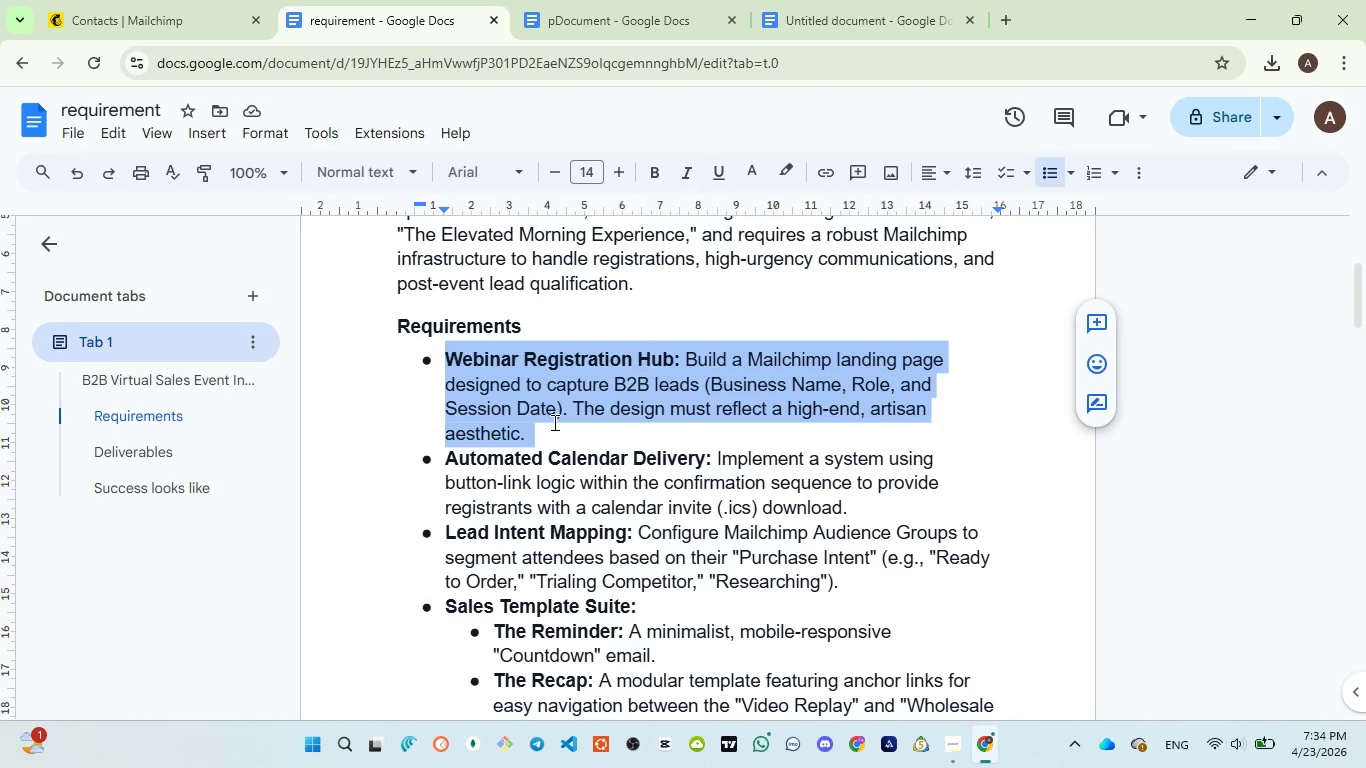 
wait(13.08)
 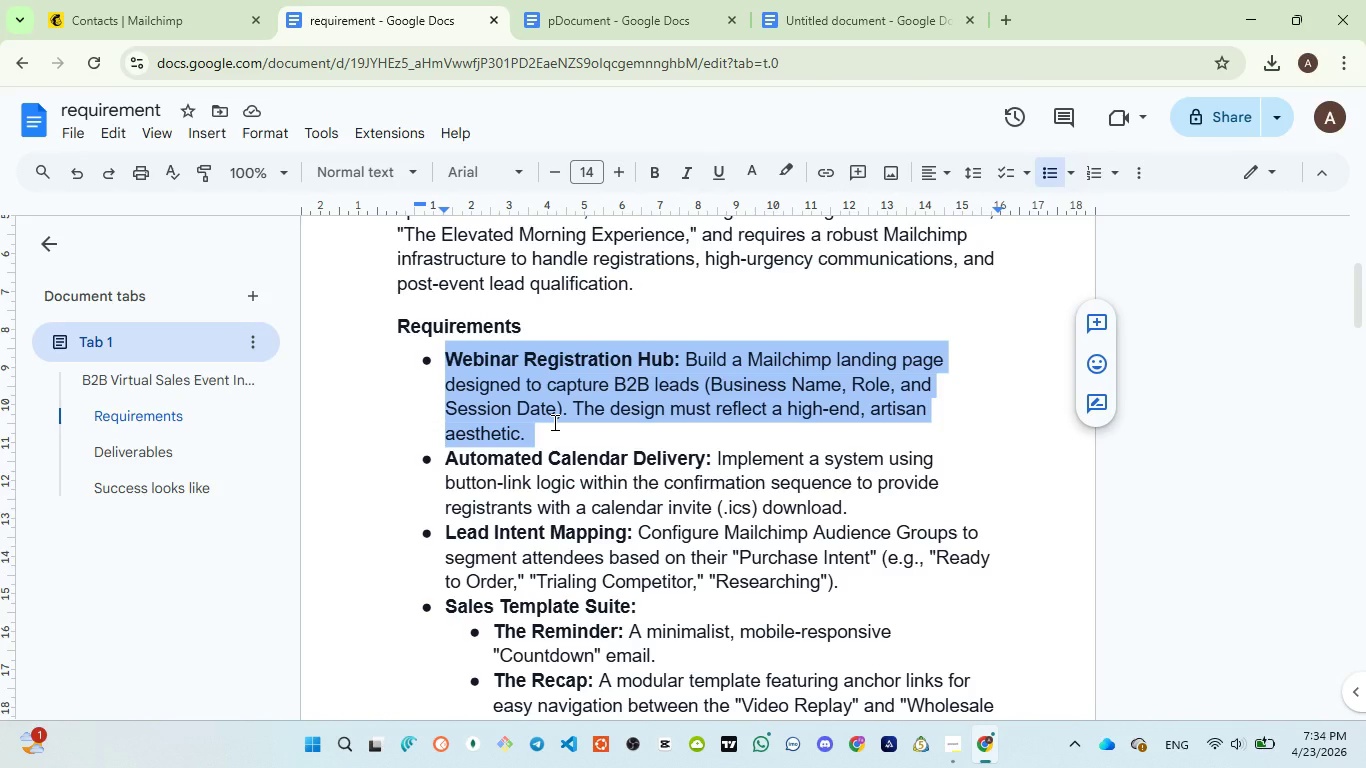 
scroll: coordinate [554, 422], scroll_direction: down, amount: 1.0
 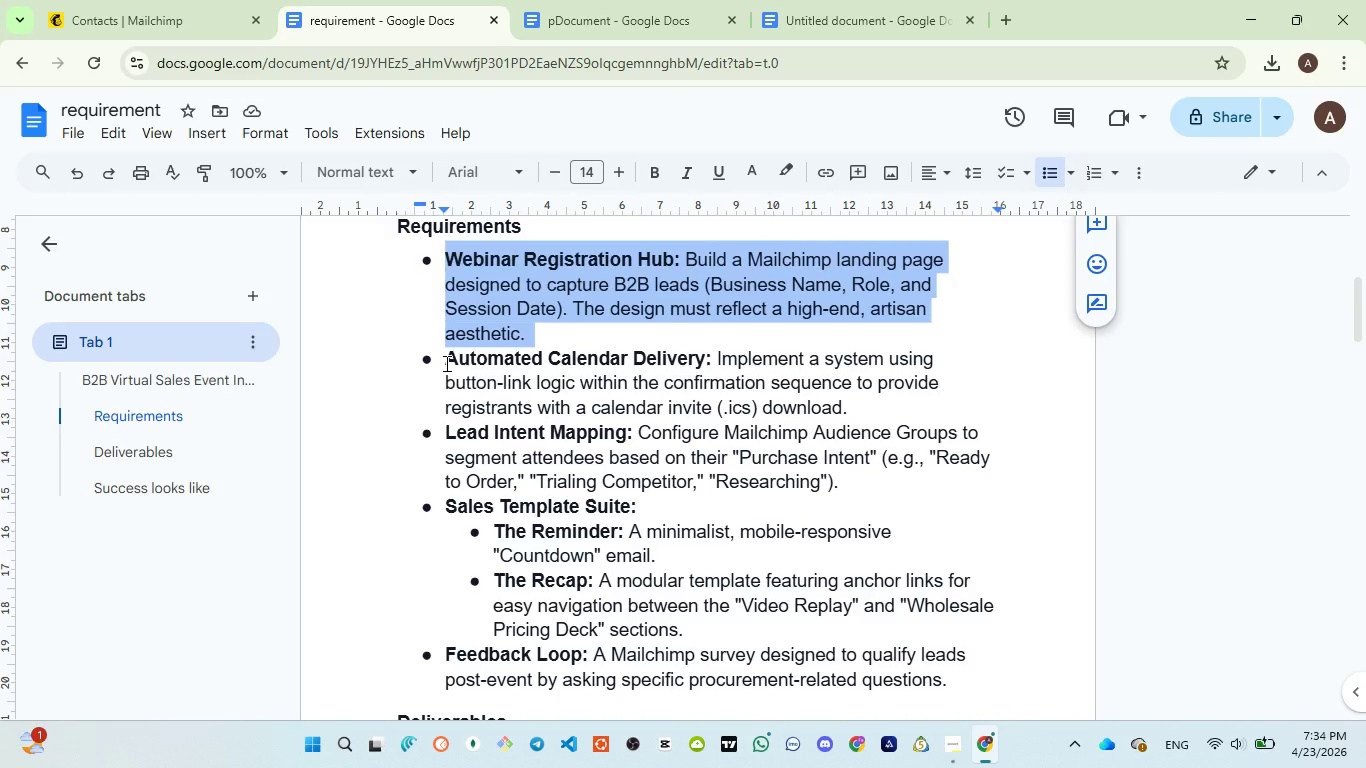 
left_click_drag(start_coordinate=[445, 363], to_coordinate=[854, 410])
 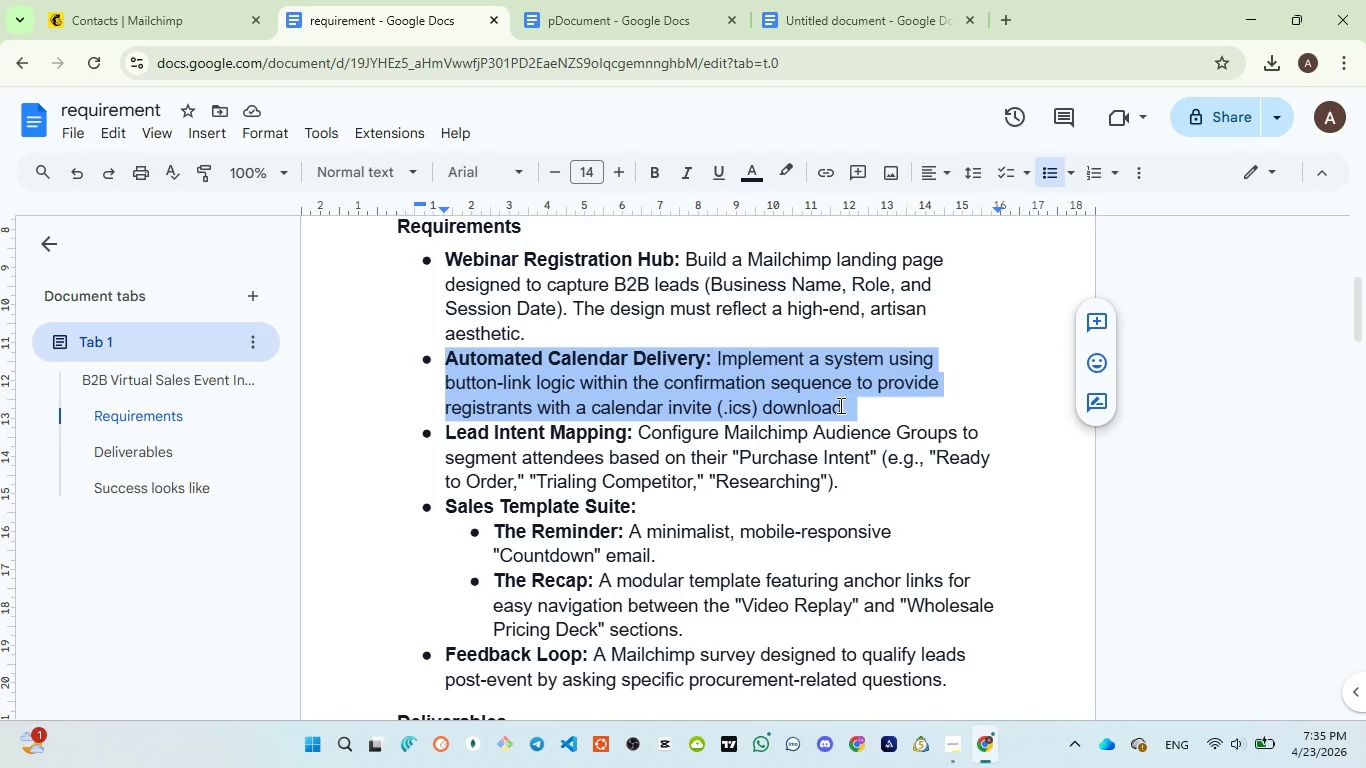 
wait(21.3)
 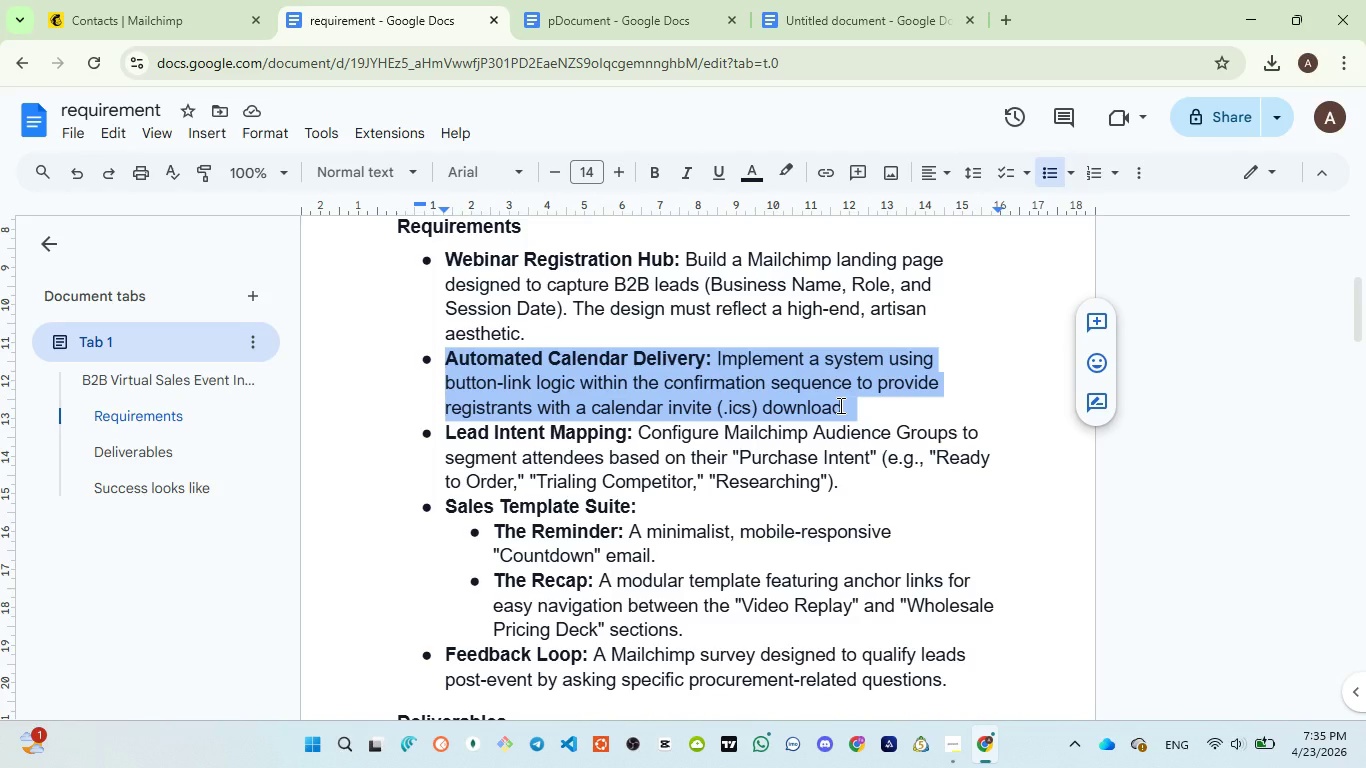 
left_click_drag(start_coordinate=[439, 432], to_coordinate=[845, 480])
 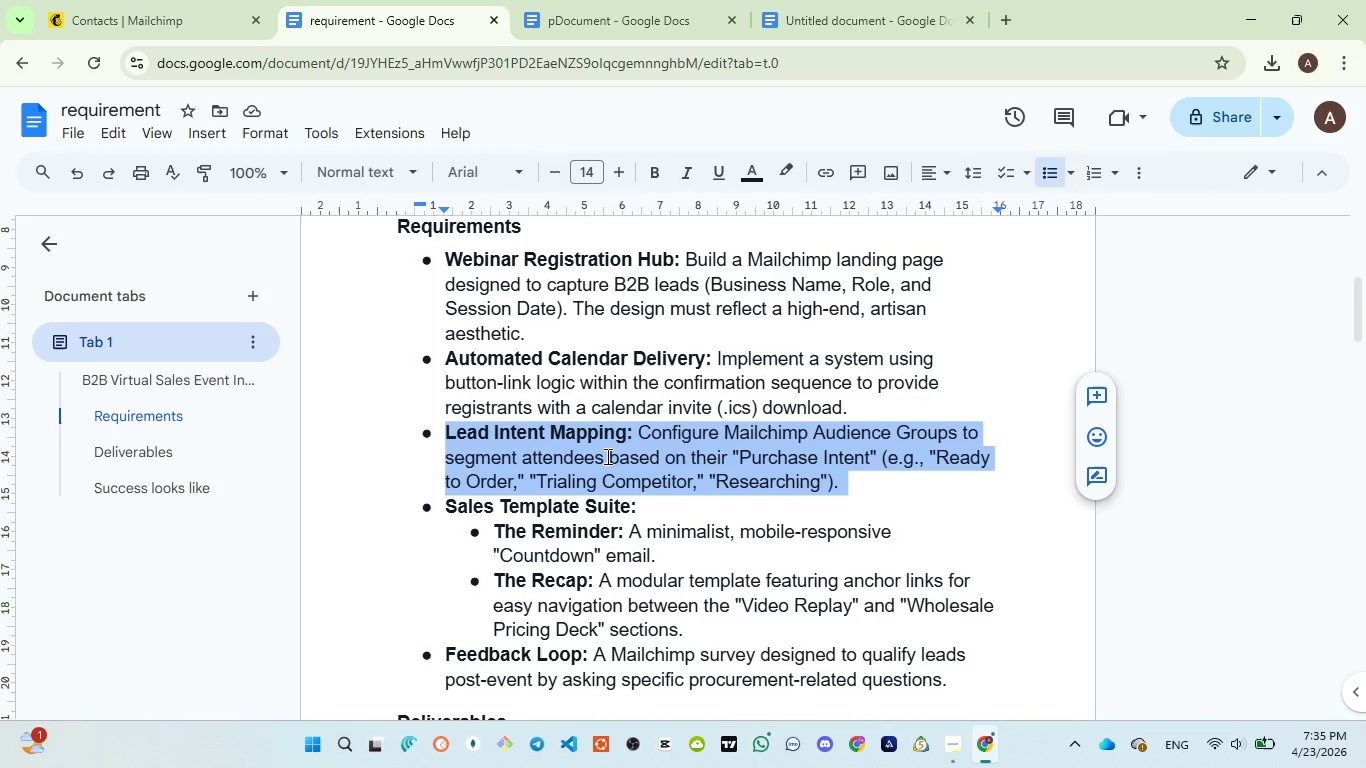 
wait(14.44)
 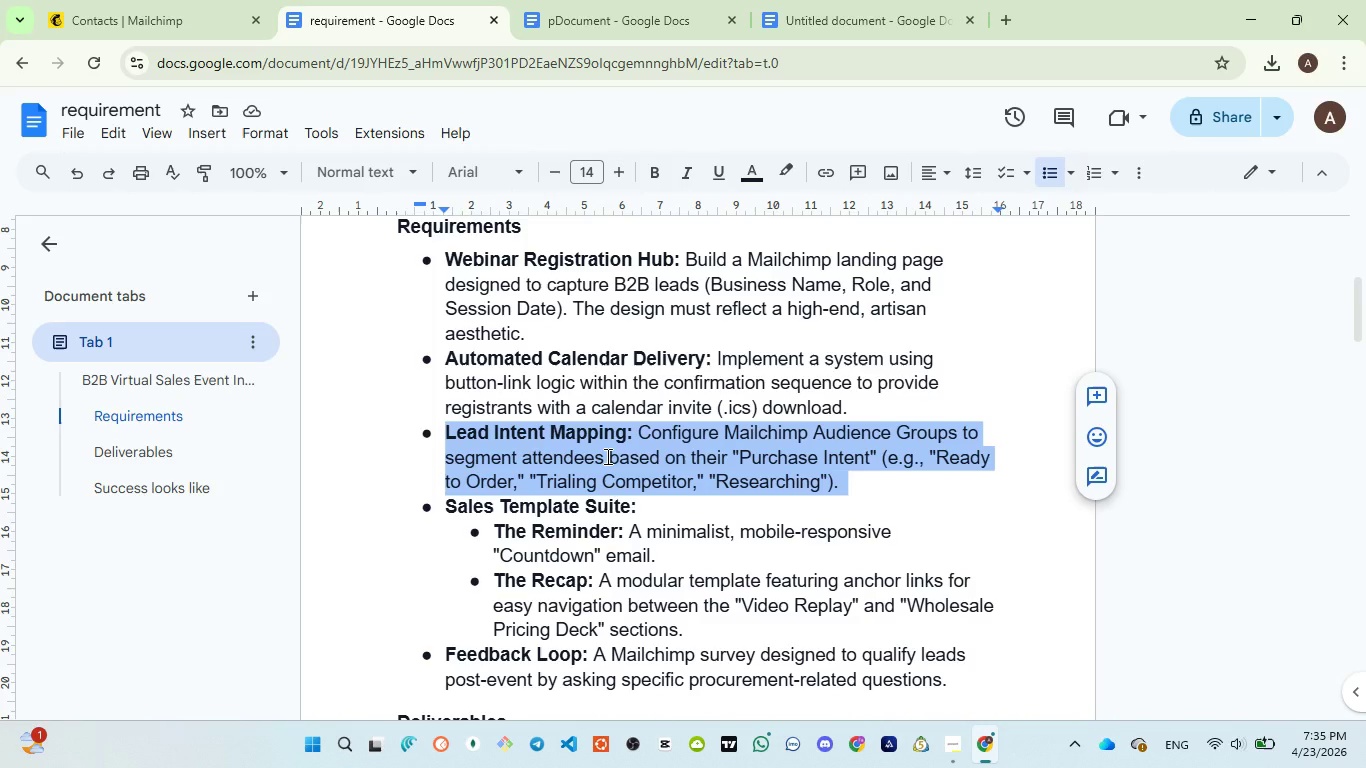 
left_click_drag(start_coordinate=[434, 505], to_coordinate=[649, 513])
 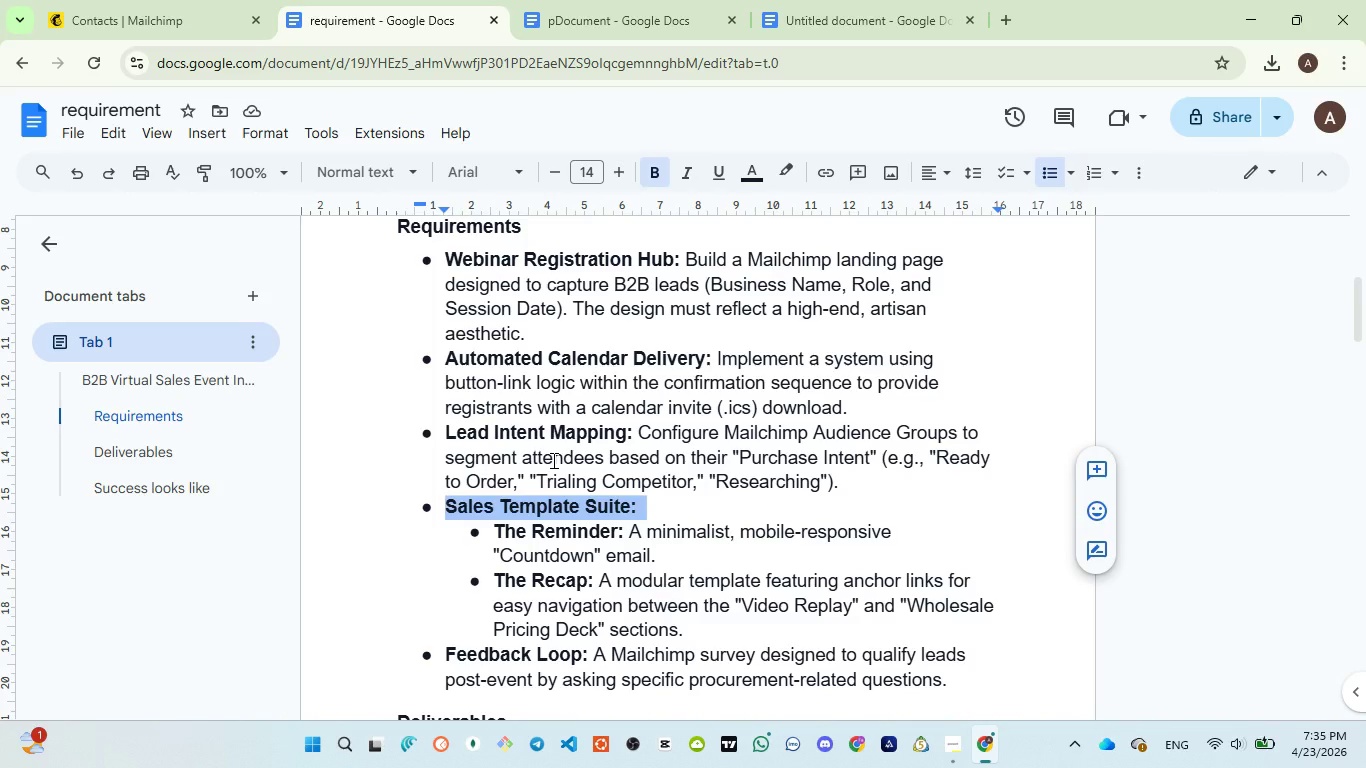 
wait(22.27)
 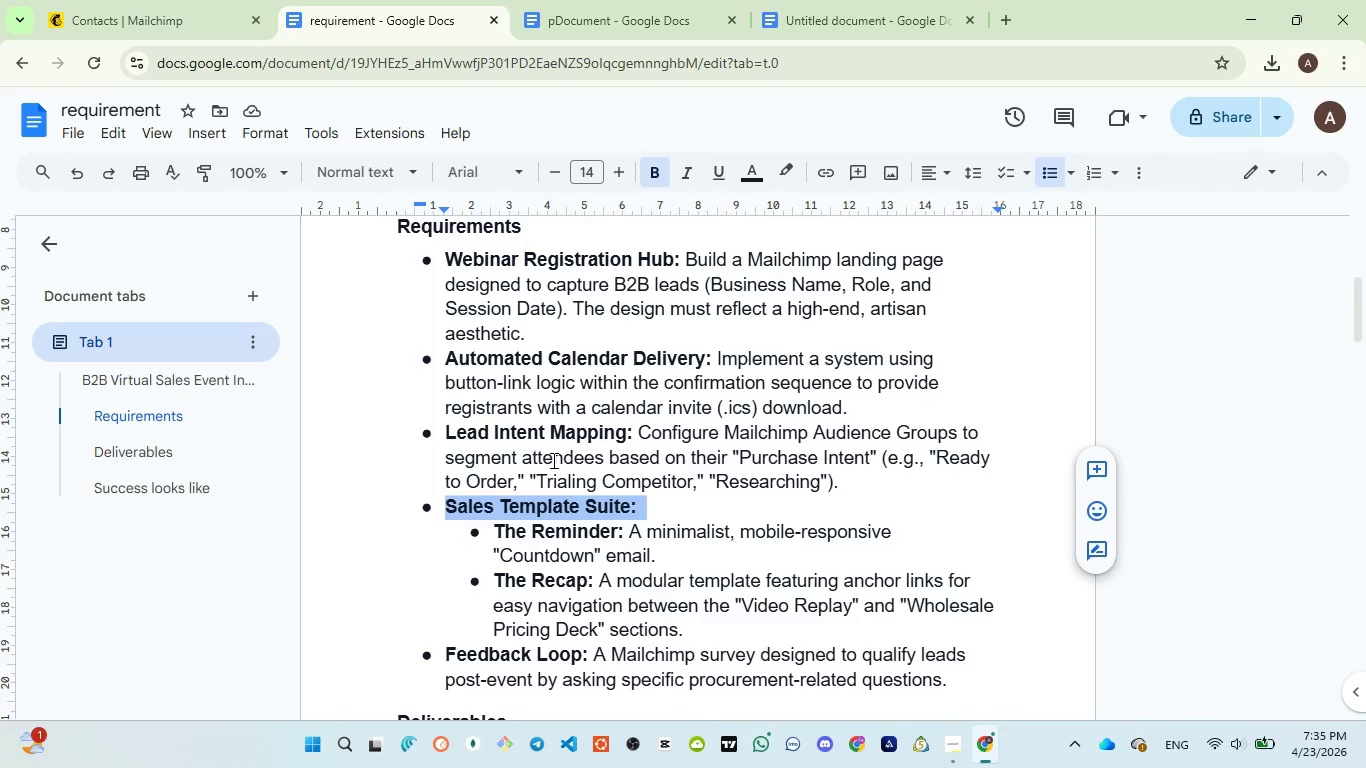 
left_click_drag(start_coordinate=[492, 525], to_coordinate=[656, 558])
 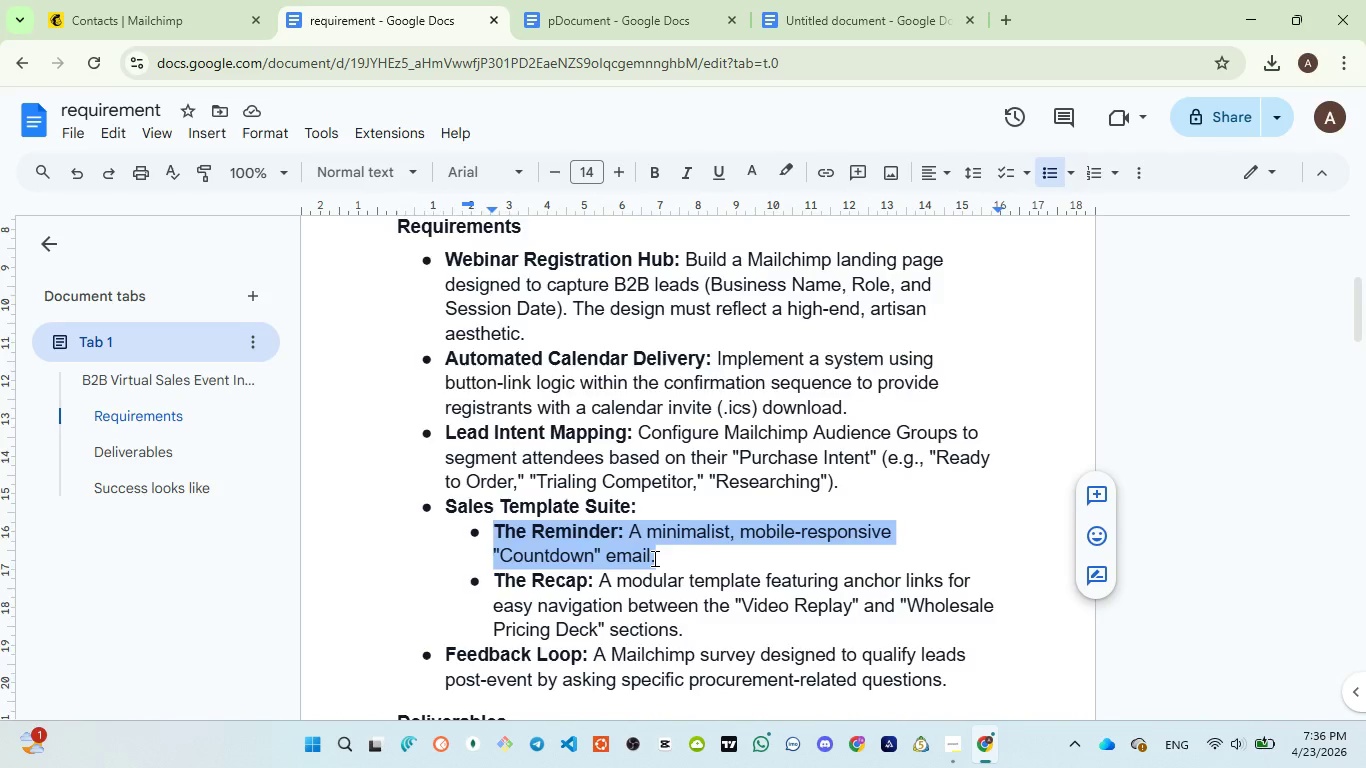 
scroll: coordinate [655, 556], scroll_direction: down, amount: 2.0
 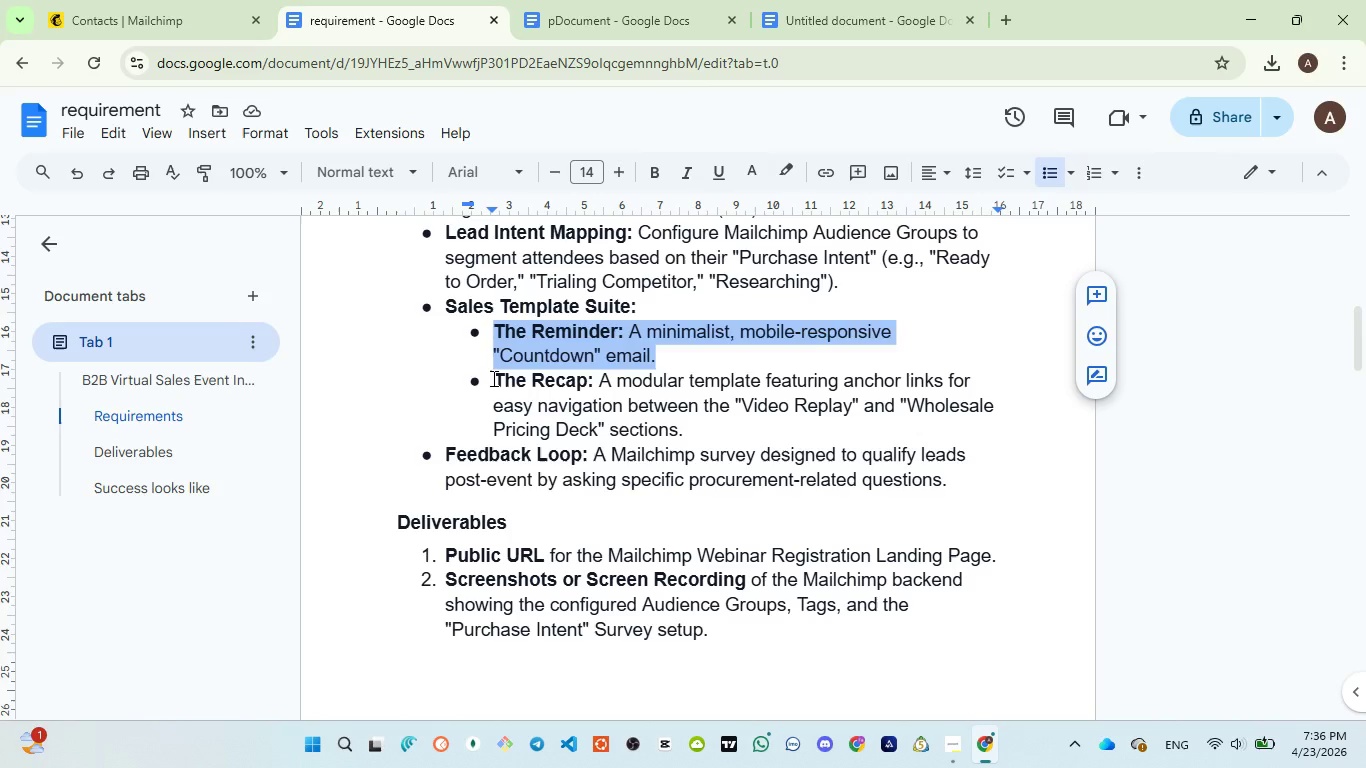 
left_click_drag(start_coordinate=[492, 378], to_coordinate=[722, 431])
 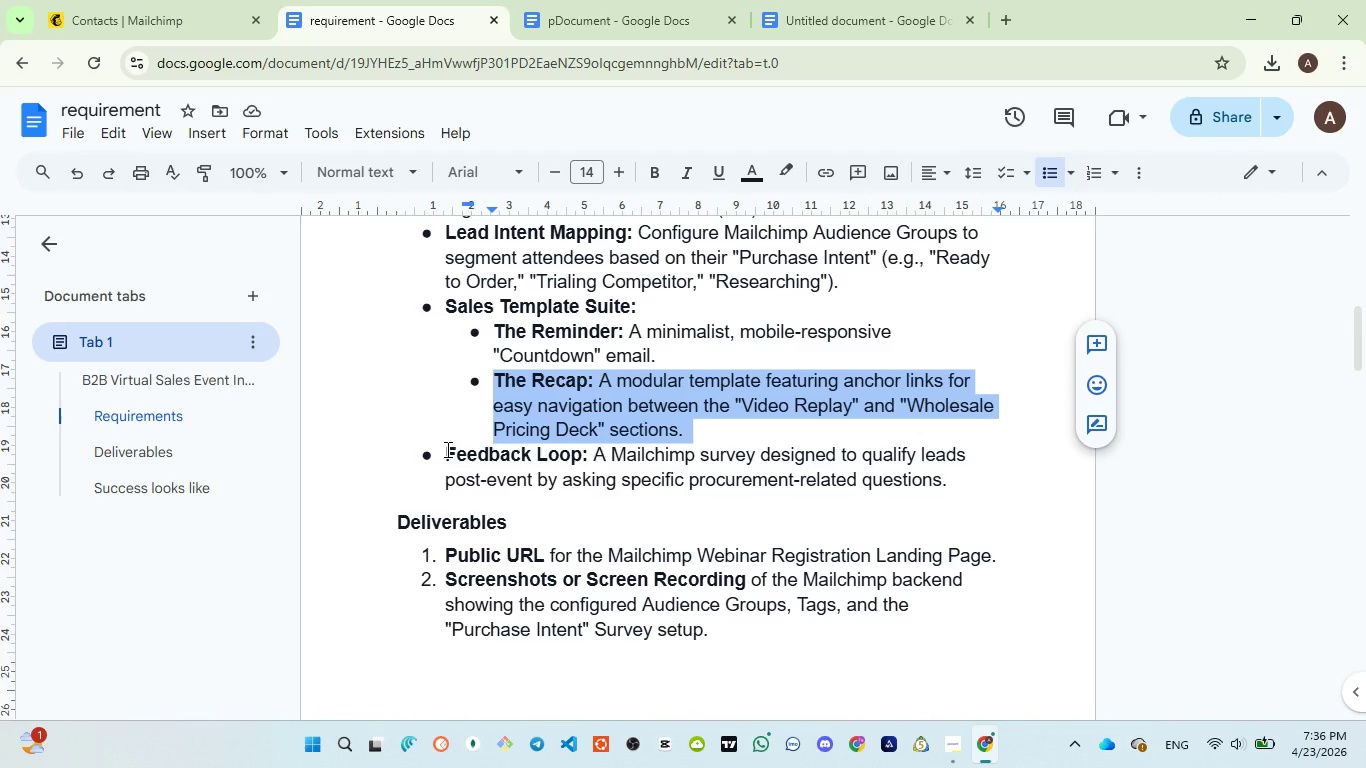 
left_click_drag(start_coordinate=[445, 449], to_coordinate=[975, 476])
 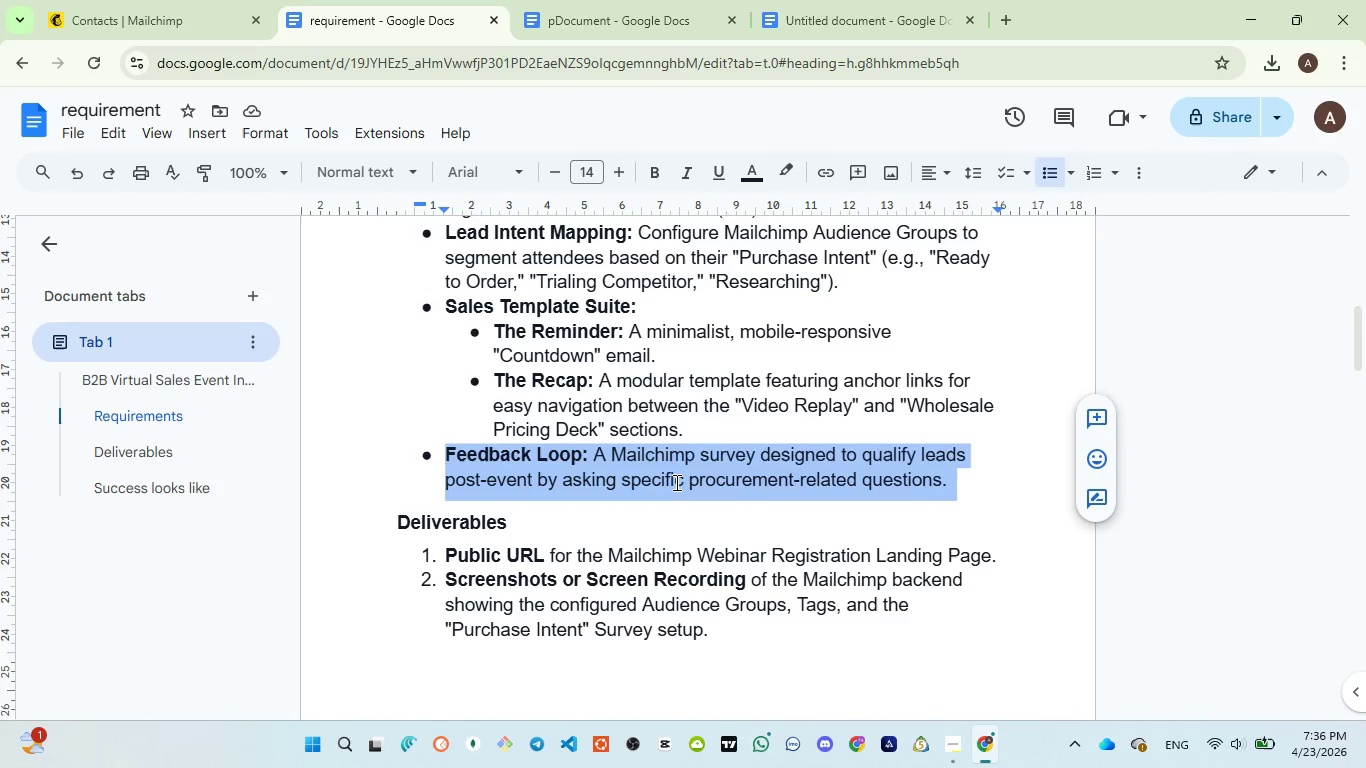 
scroll: coordinate [669, 492], scroll_direction: down, amount: 1.0
 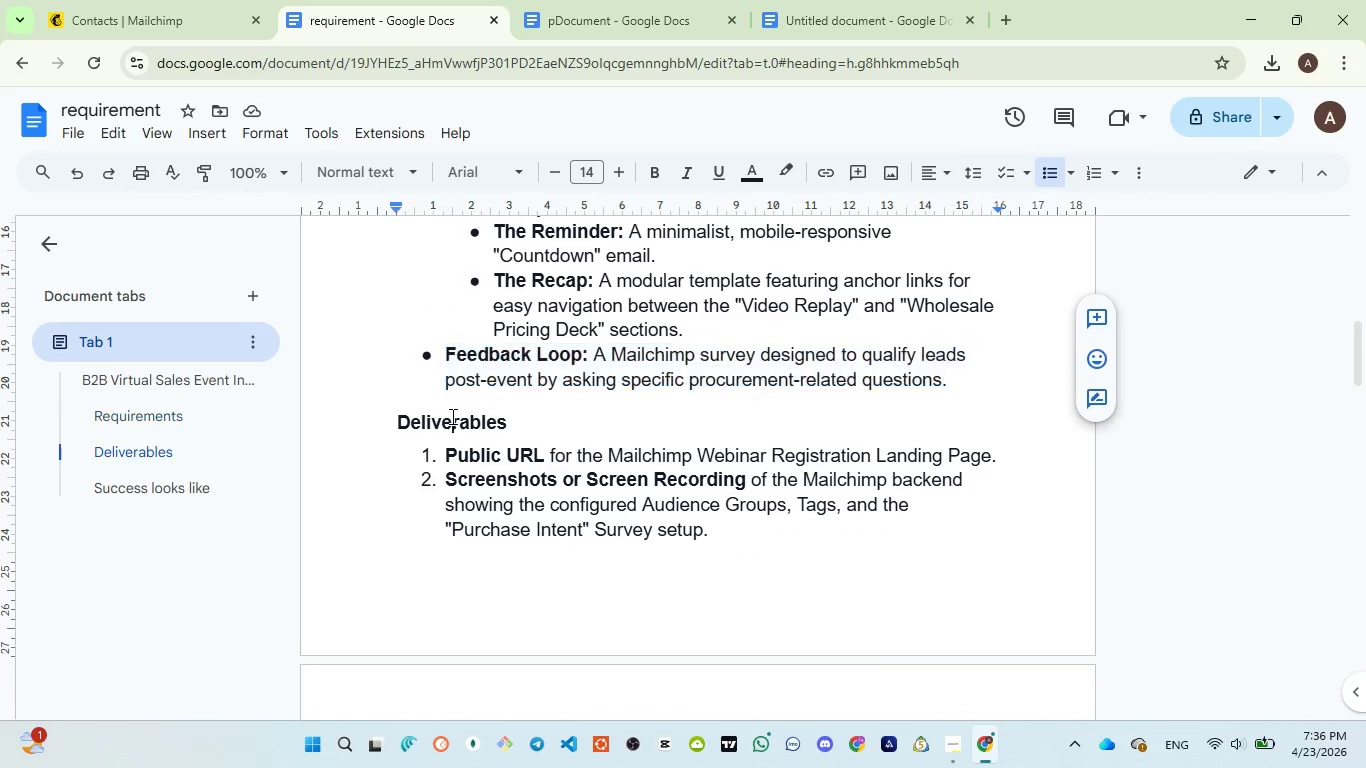 
double_click([451, 416])
 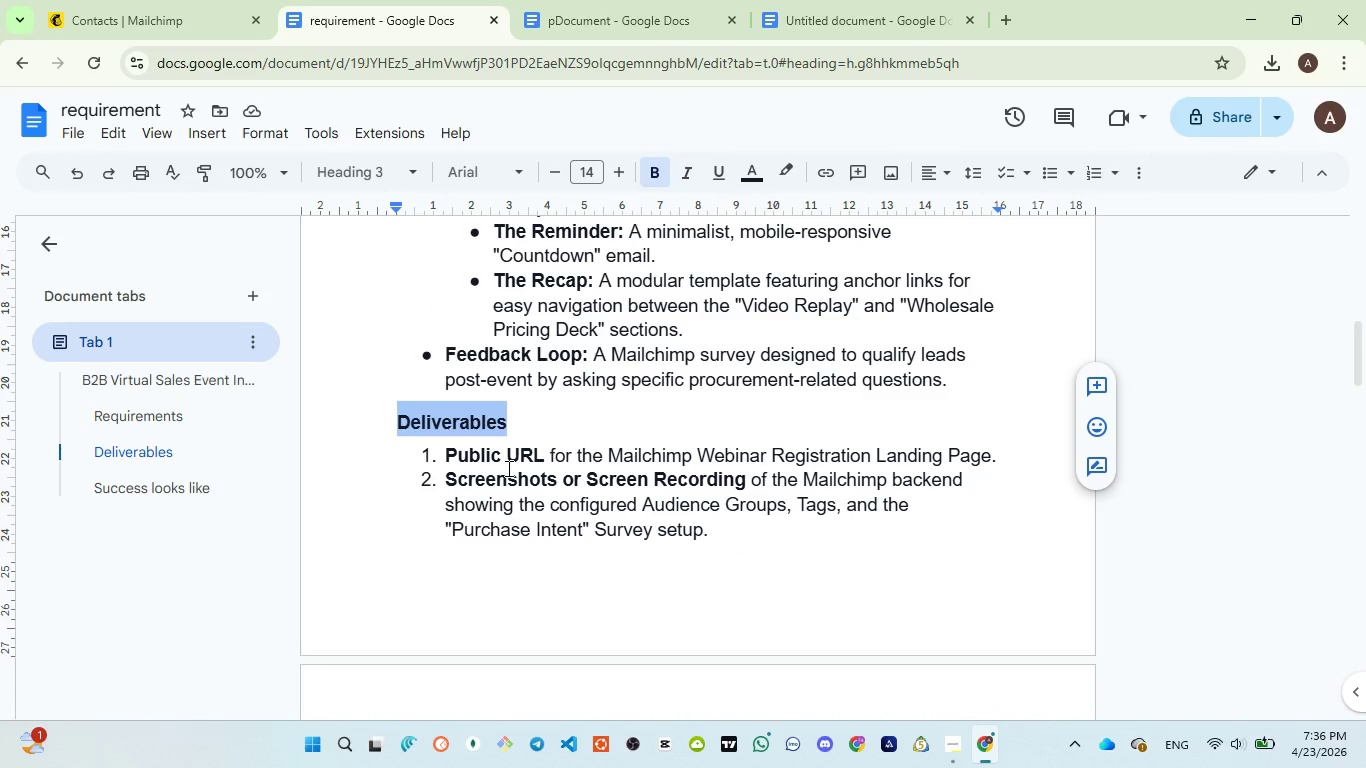 
scroll: coordinate [507, 468], scroll_direction: down, amount: 1.0
 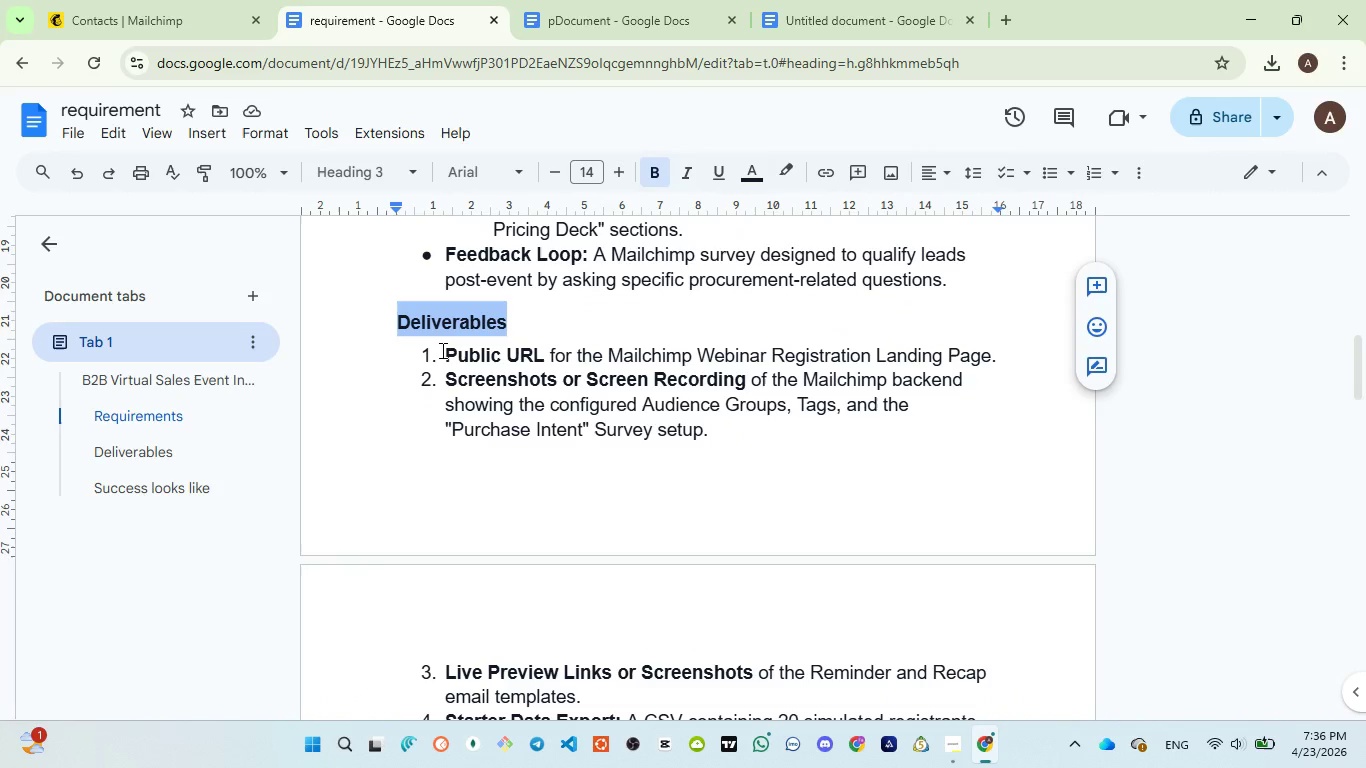 
left_click_drag(start_coordinate=[441, 350], to_coordinate=[1025, 351])
 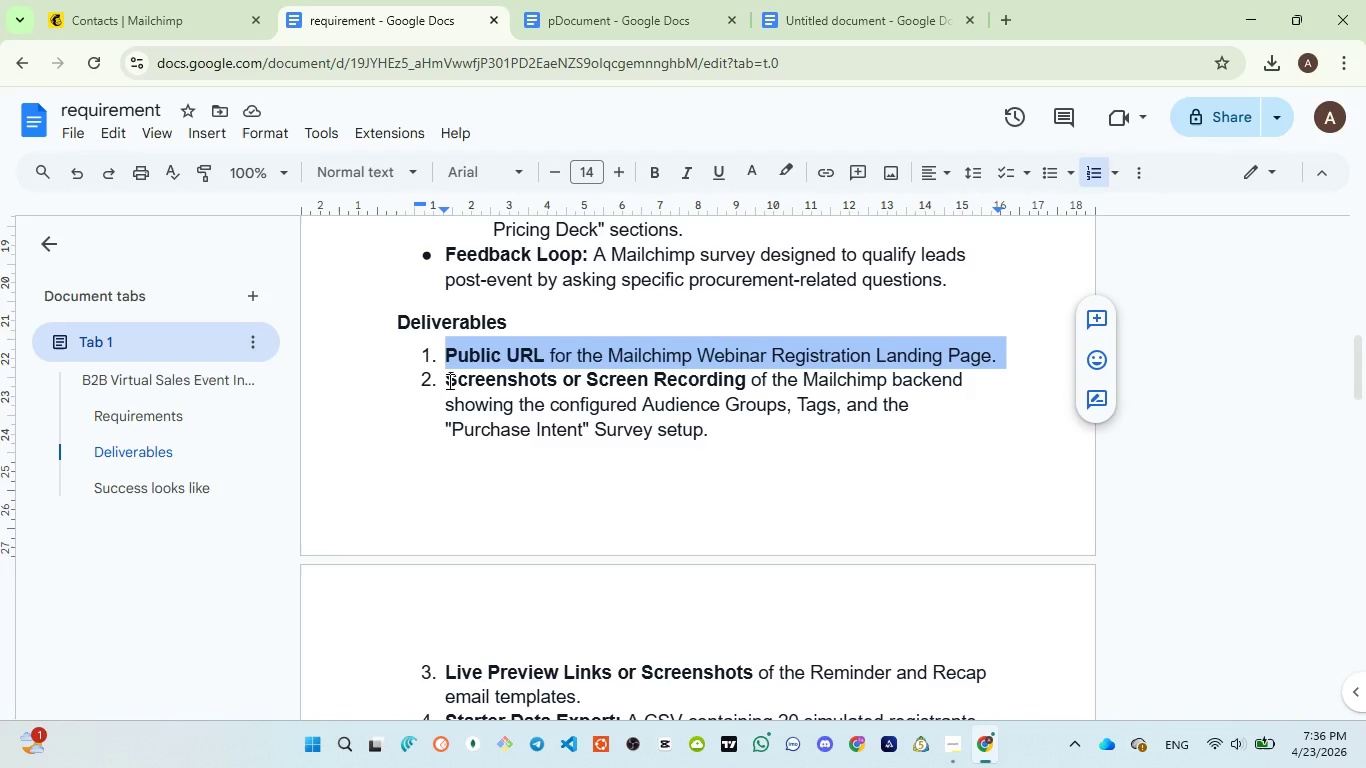 
left_click_drag(start_coordinate=[448, 381], to_coordinate=[746, 442])
 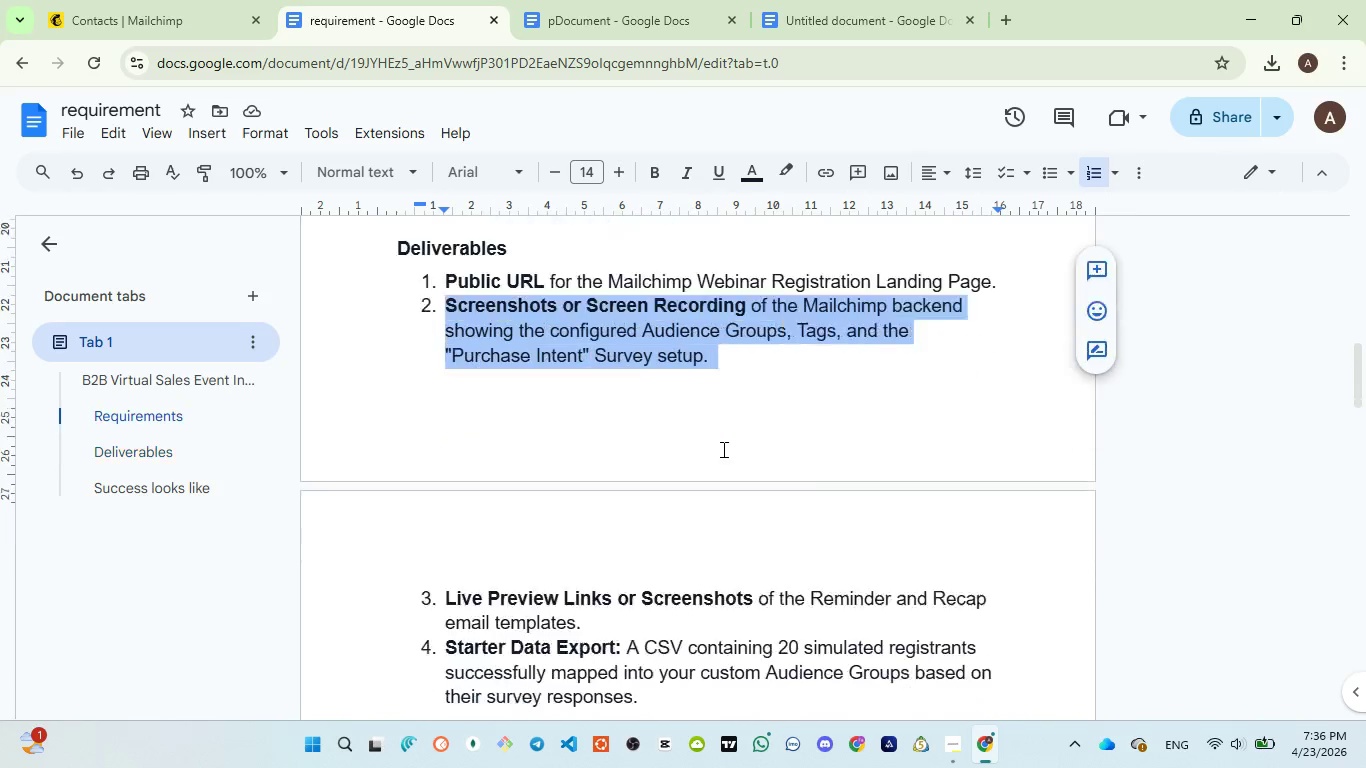 
scroll: coordinate [721, 450], scroll_direction: down, amount: 4.0
 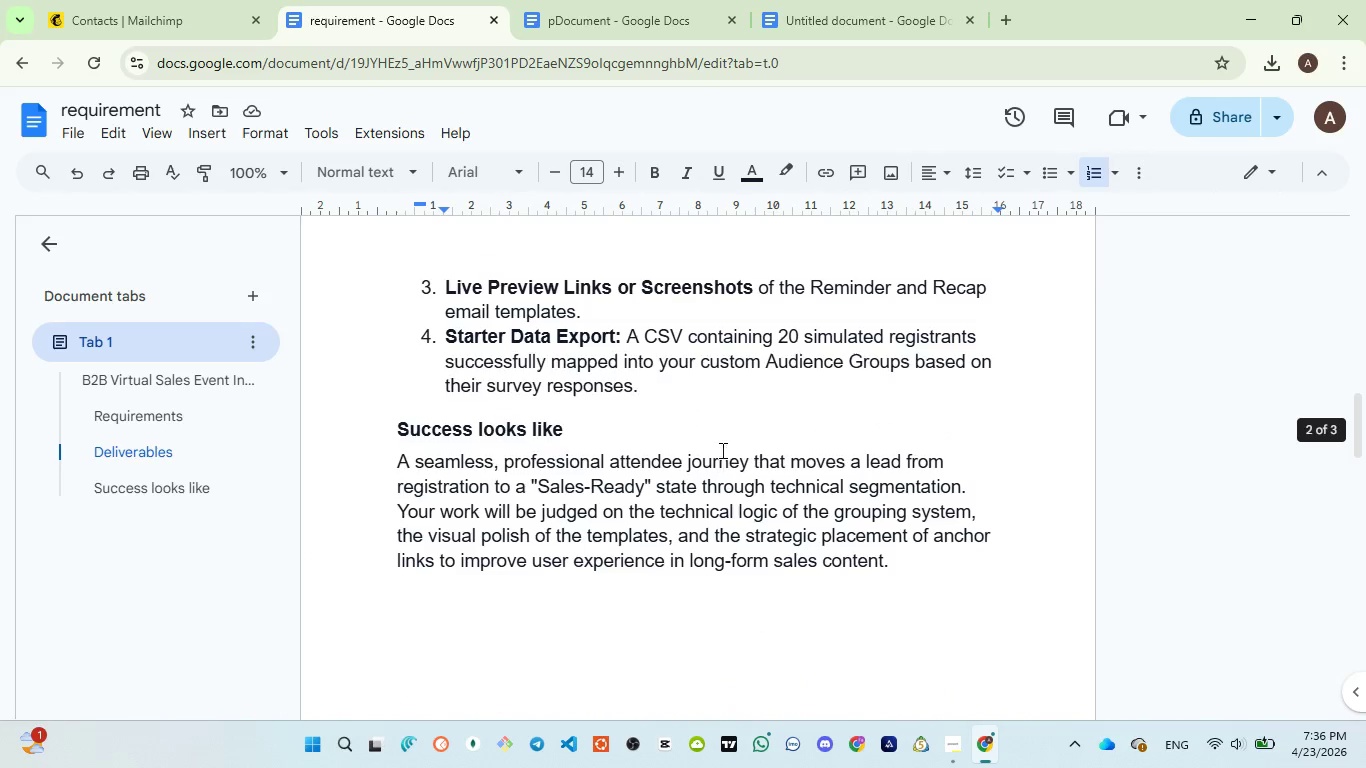 
scroll: coordinate [719, 449], scroll_direction: up, amount: 20.0
 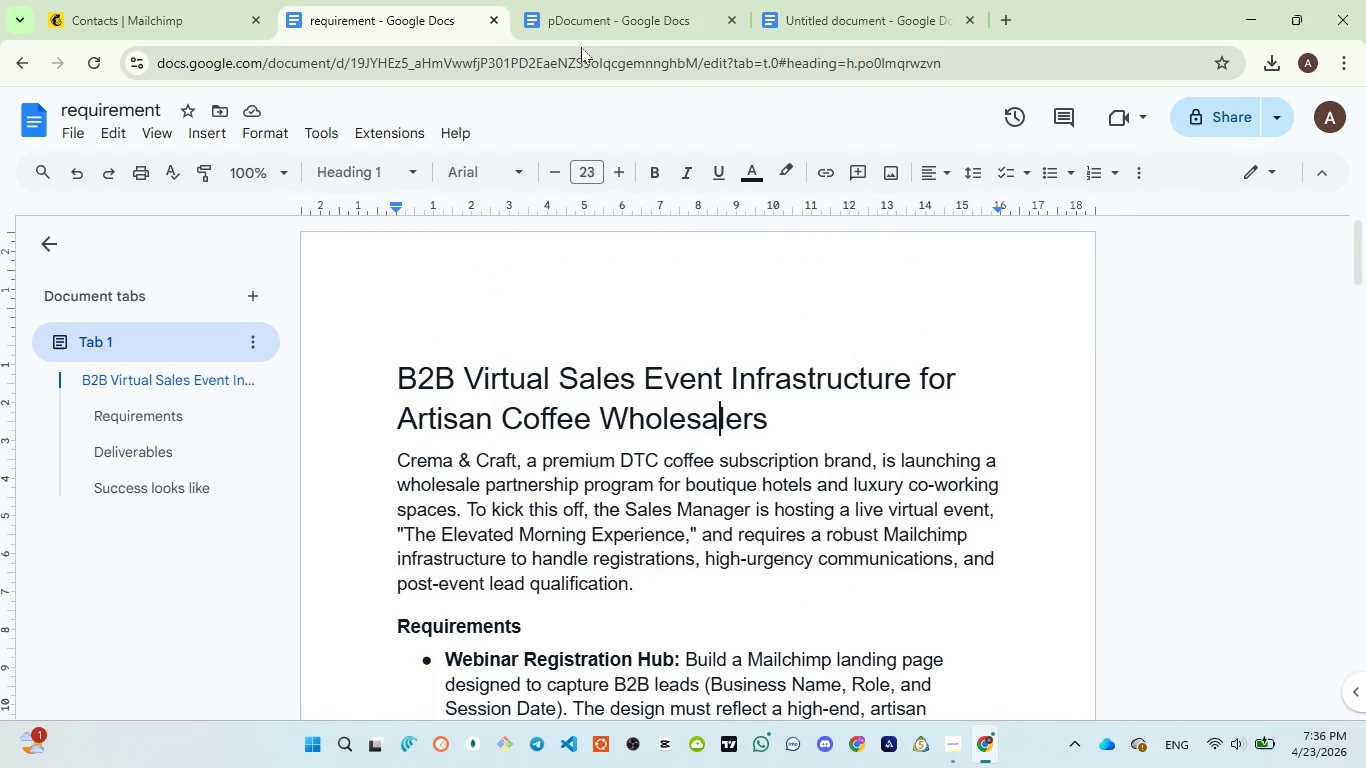 
left_click_drag(start_coordinate=[585, 26], to_coordinate=[585, 41])
 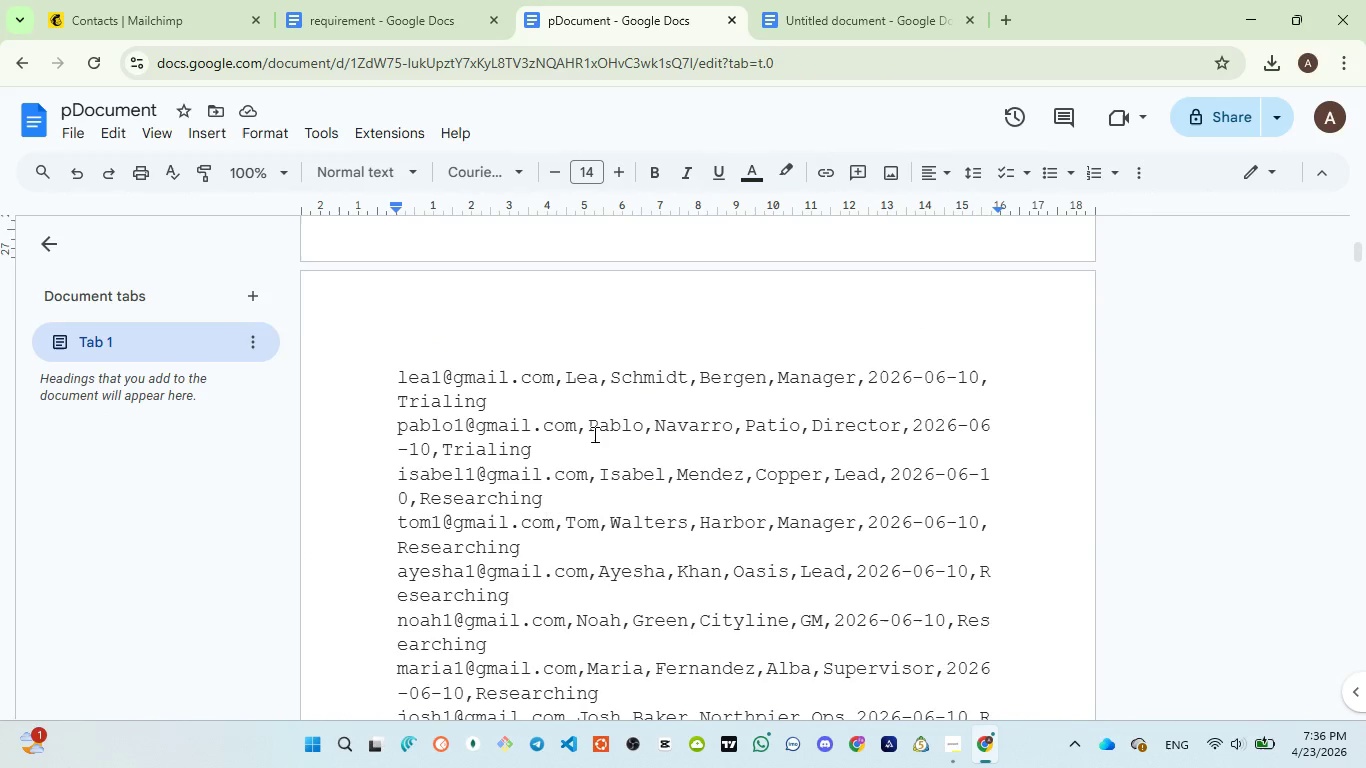 
scroll: coordinate [593, 434], scroll_direction: up, amount: 13.0
 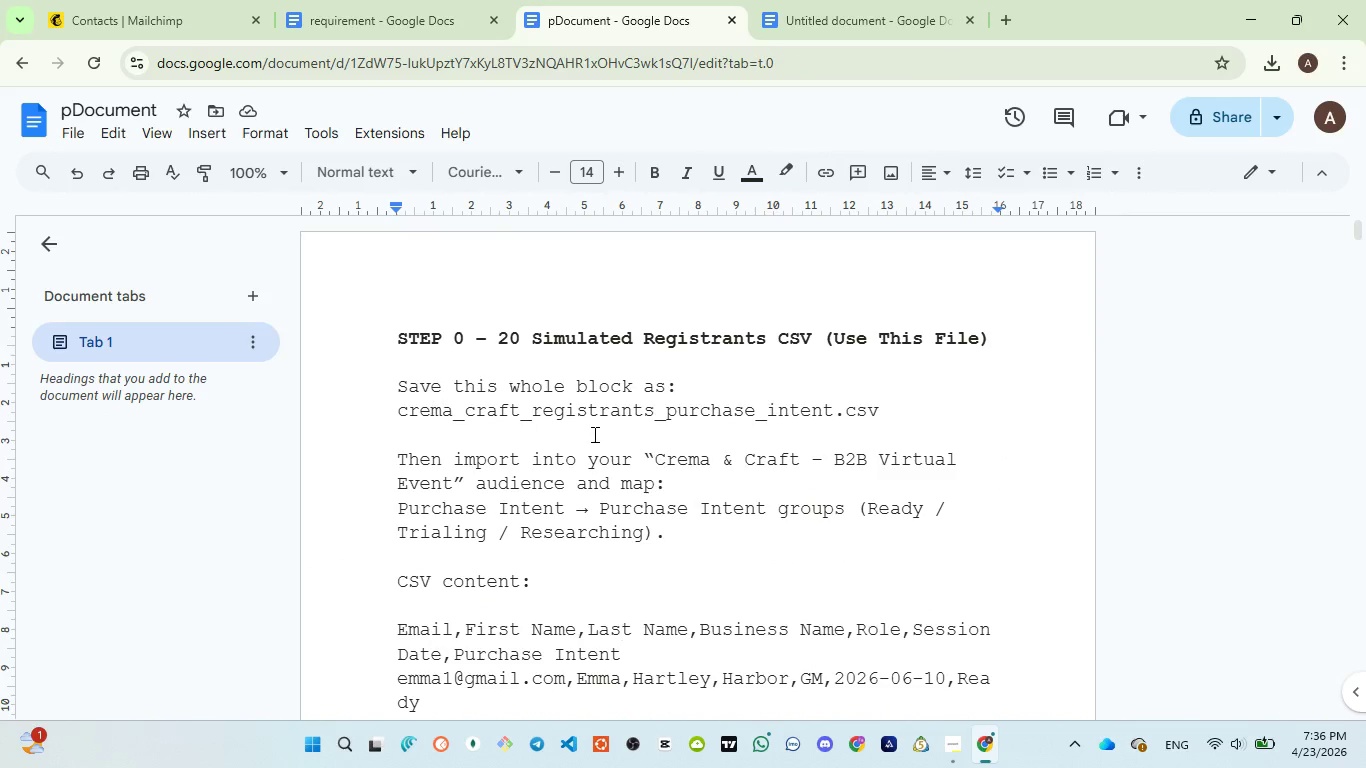 
scroll: coordinate [592, 434], scroll_direction: down, amount: 2.0
 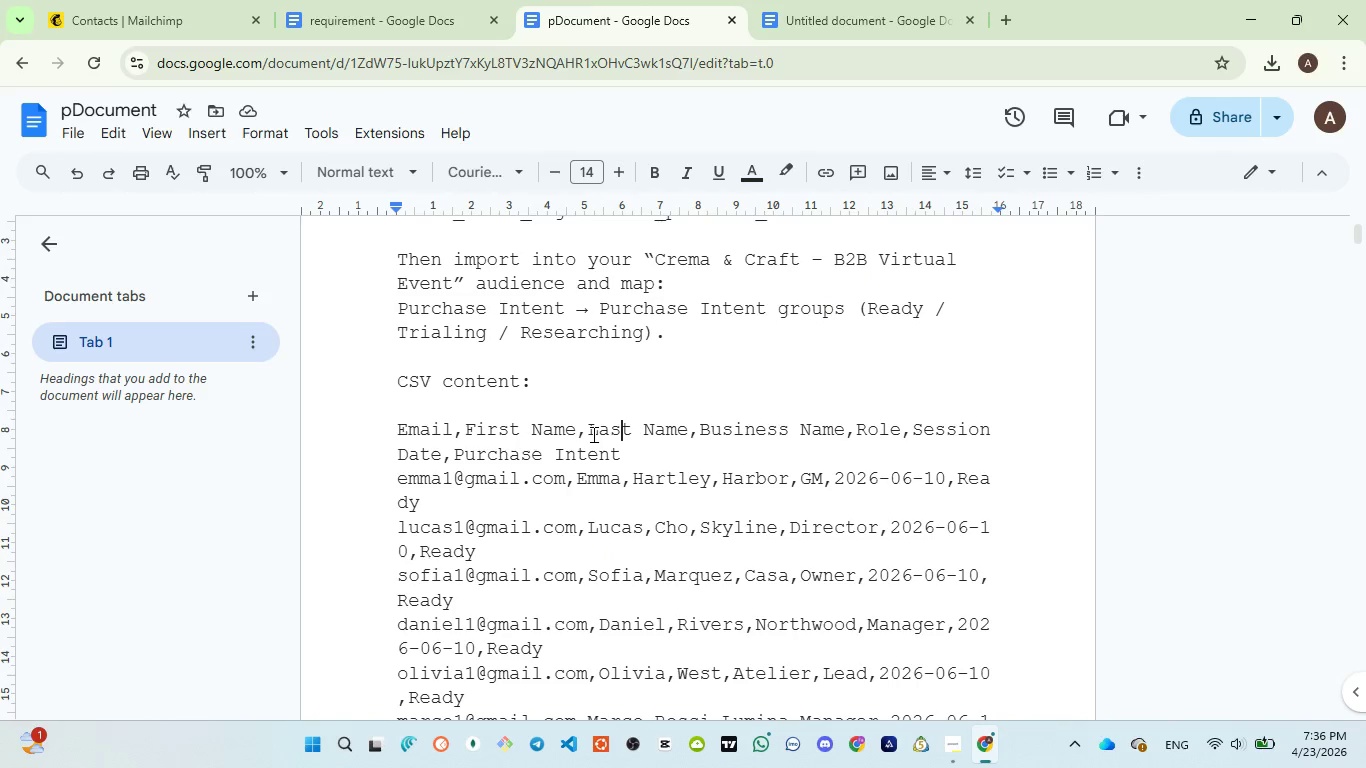 
scroll: coordinate [592, 434], scroll_direction: up, amount: 1.0
 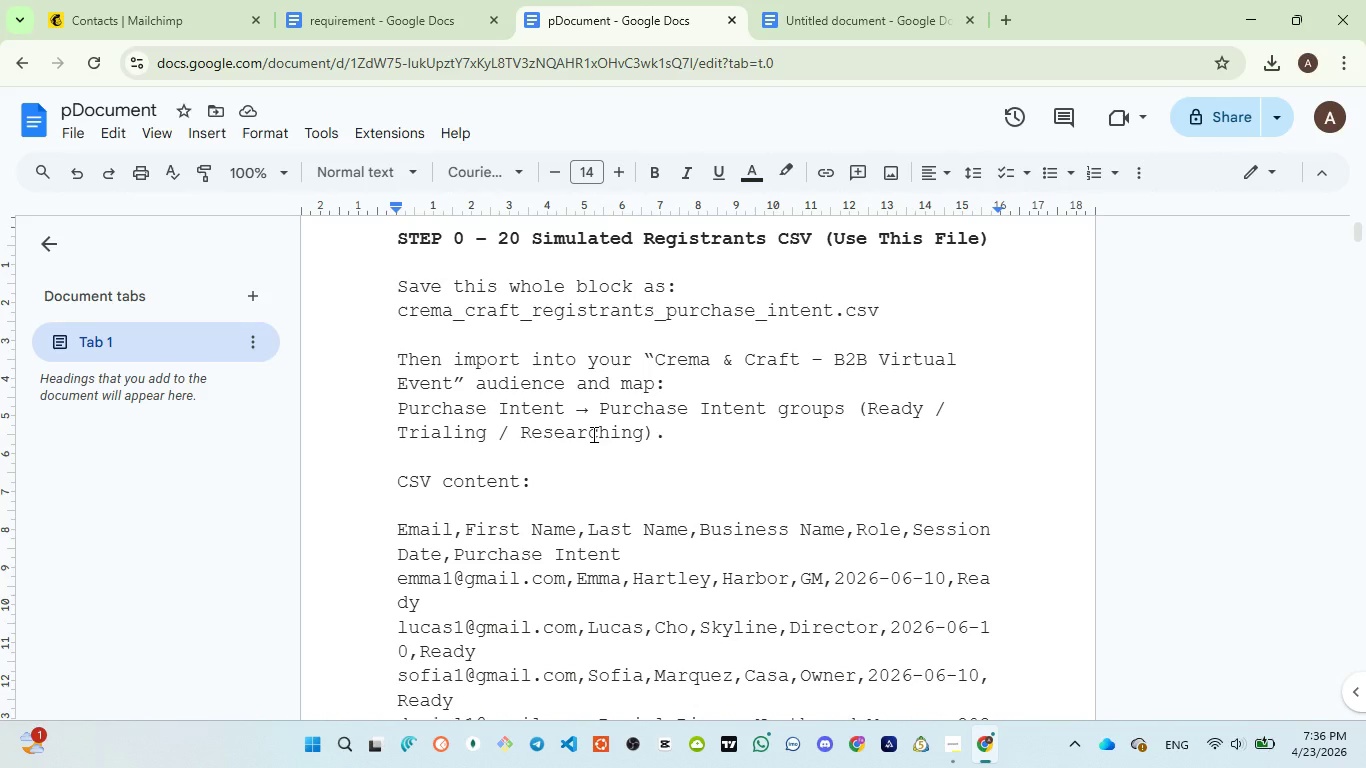 
scroll: coordinate [592, 434], scroll_direction: down, amount: 2.0
 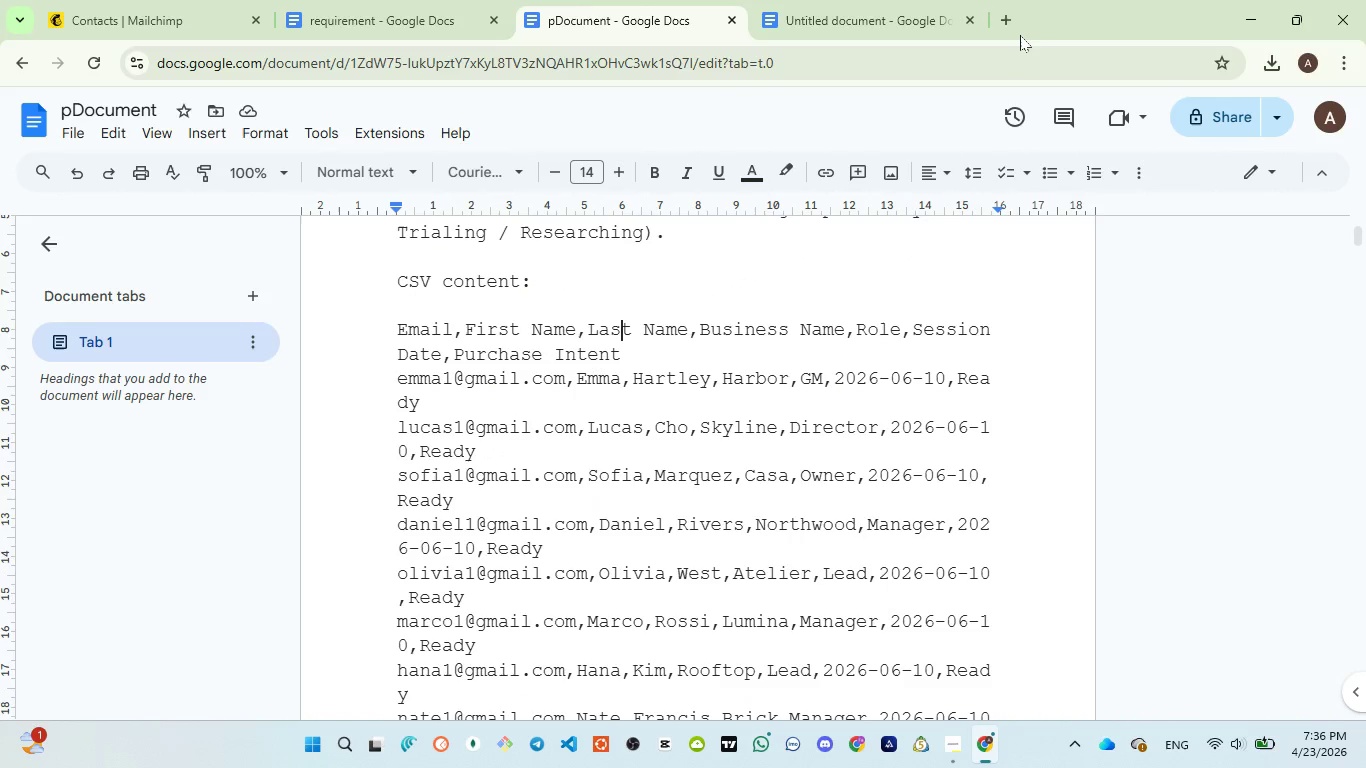 
left_click([1013, 26])
 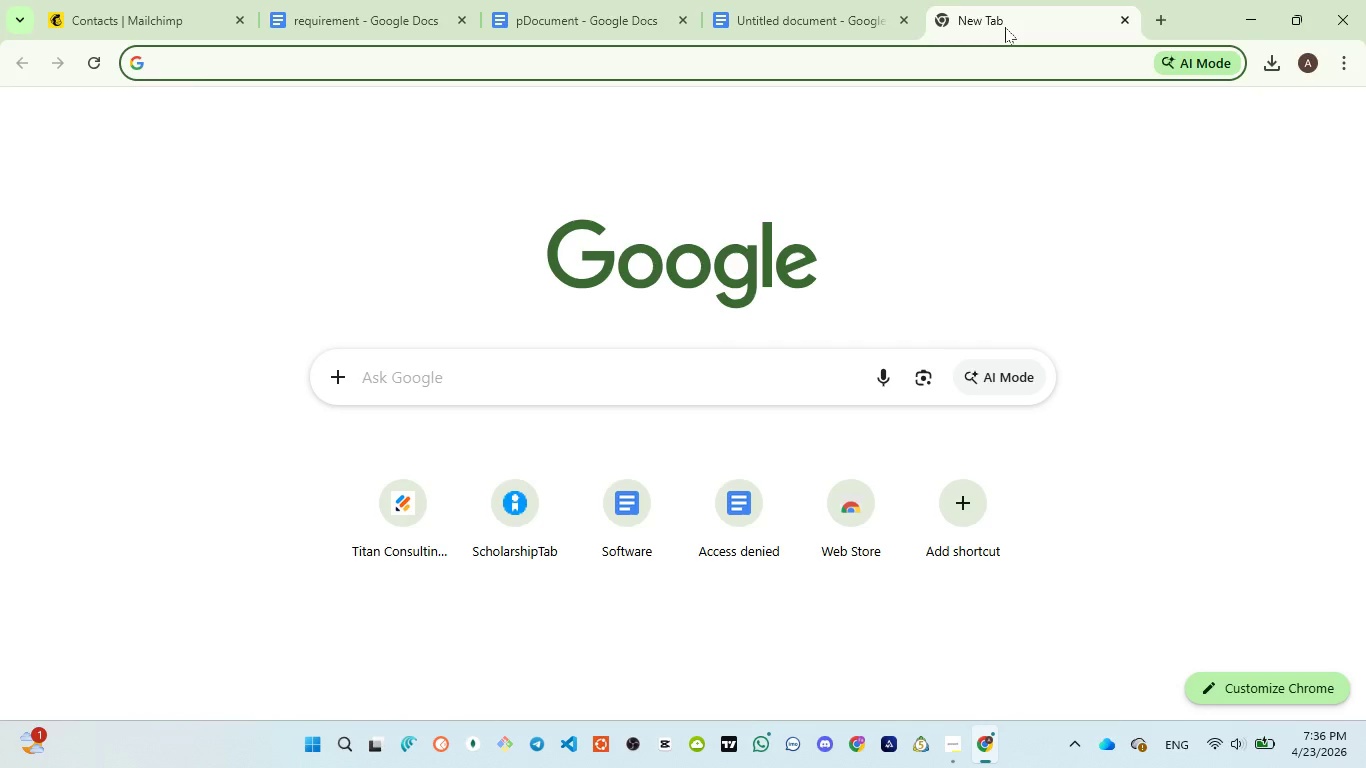 
type(go)
 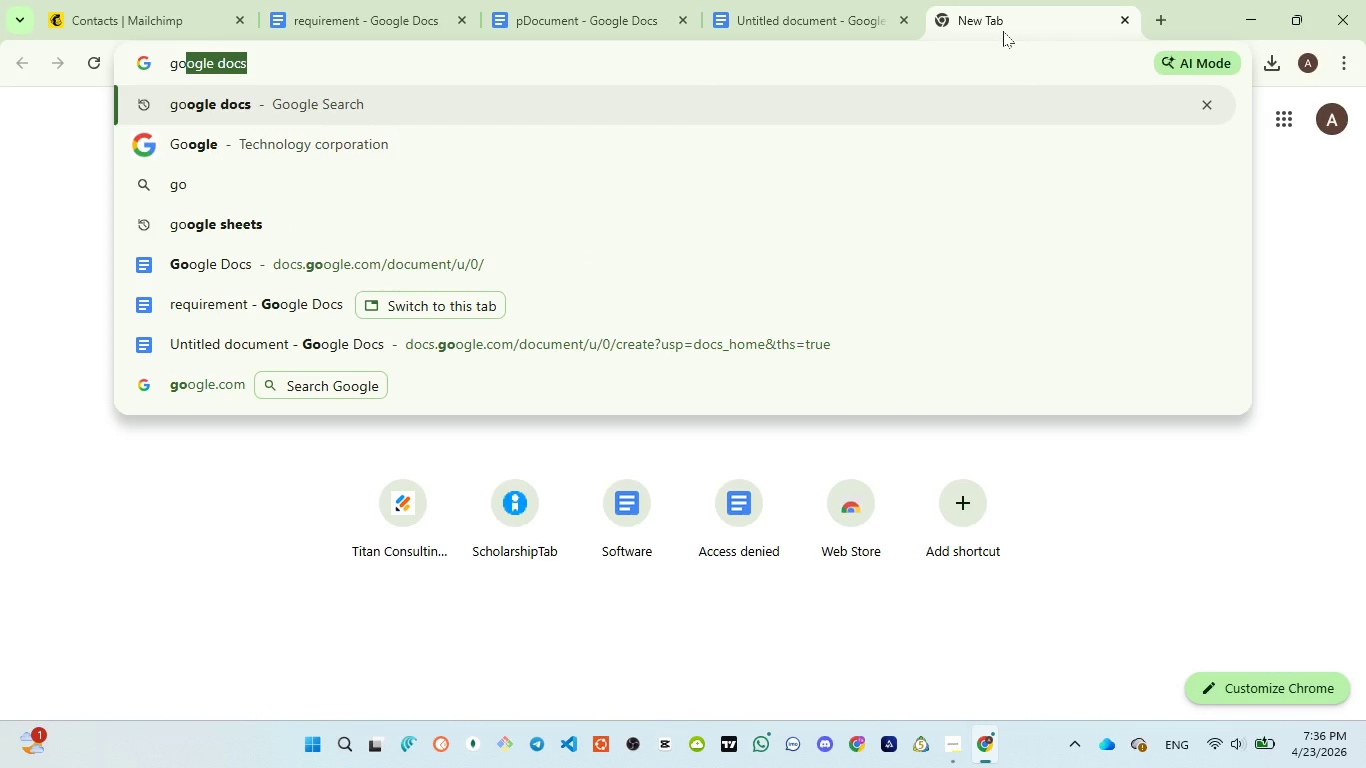 
key(ArrowDown)
 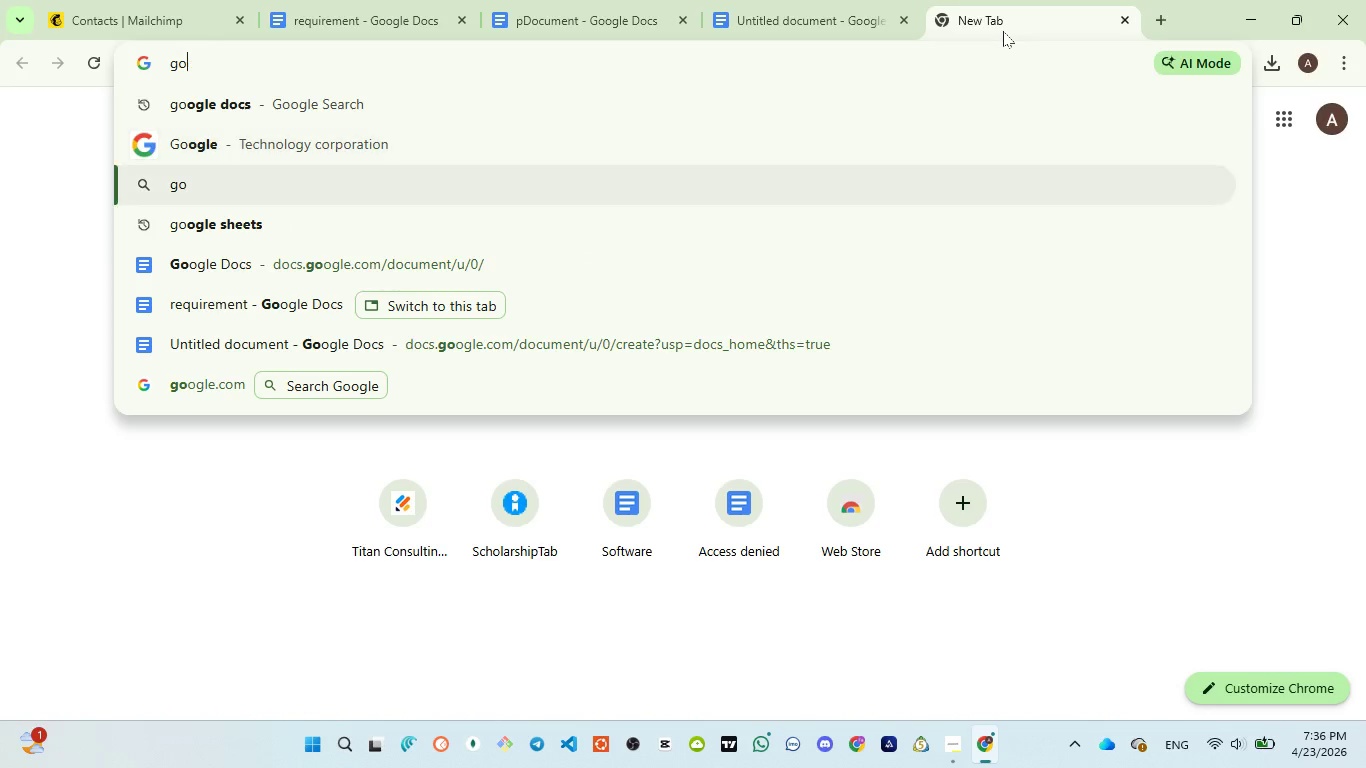 
key(ArrowDown)
 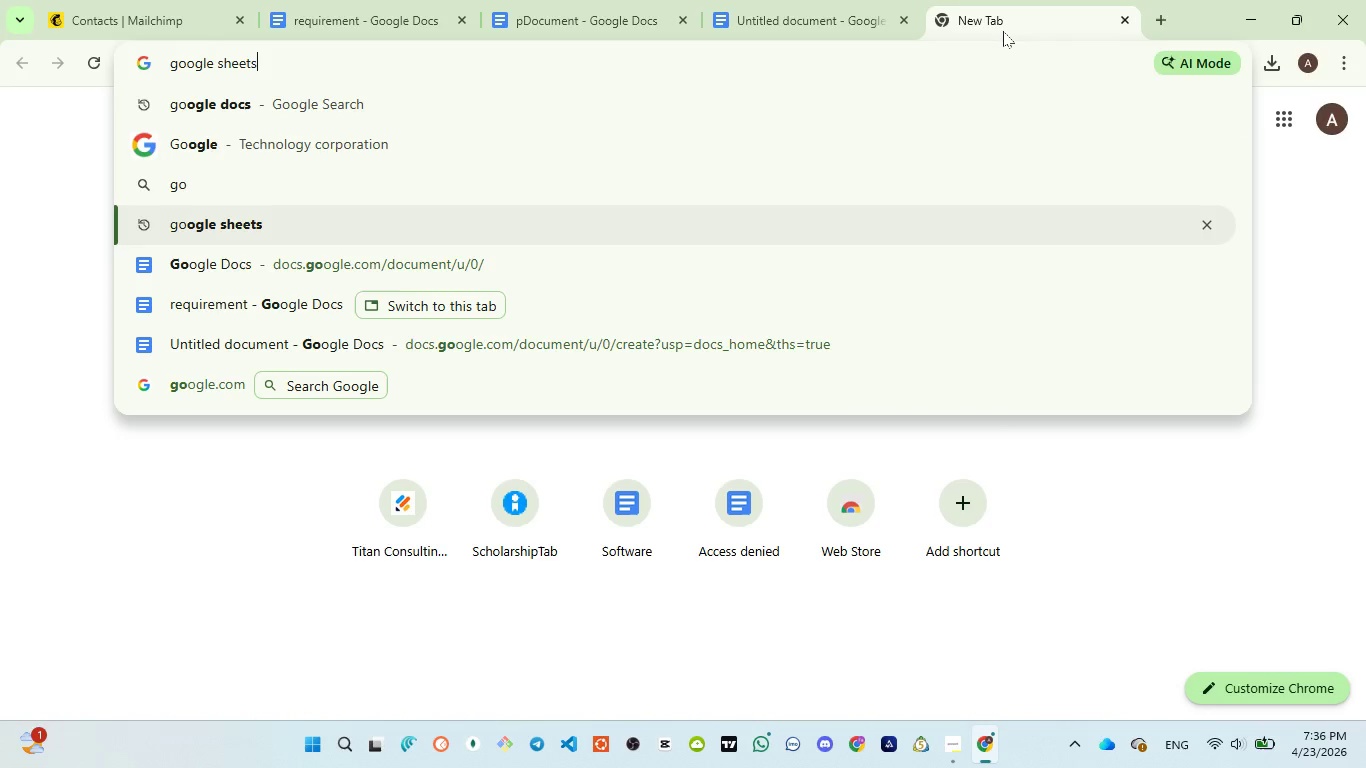 
key(ArrowDown)
 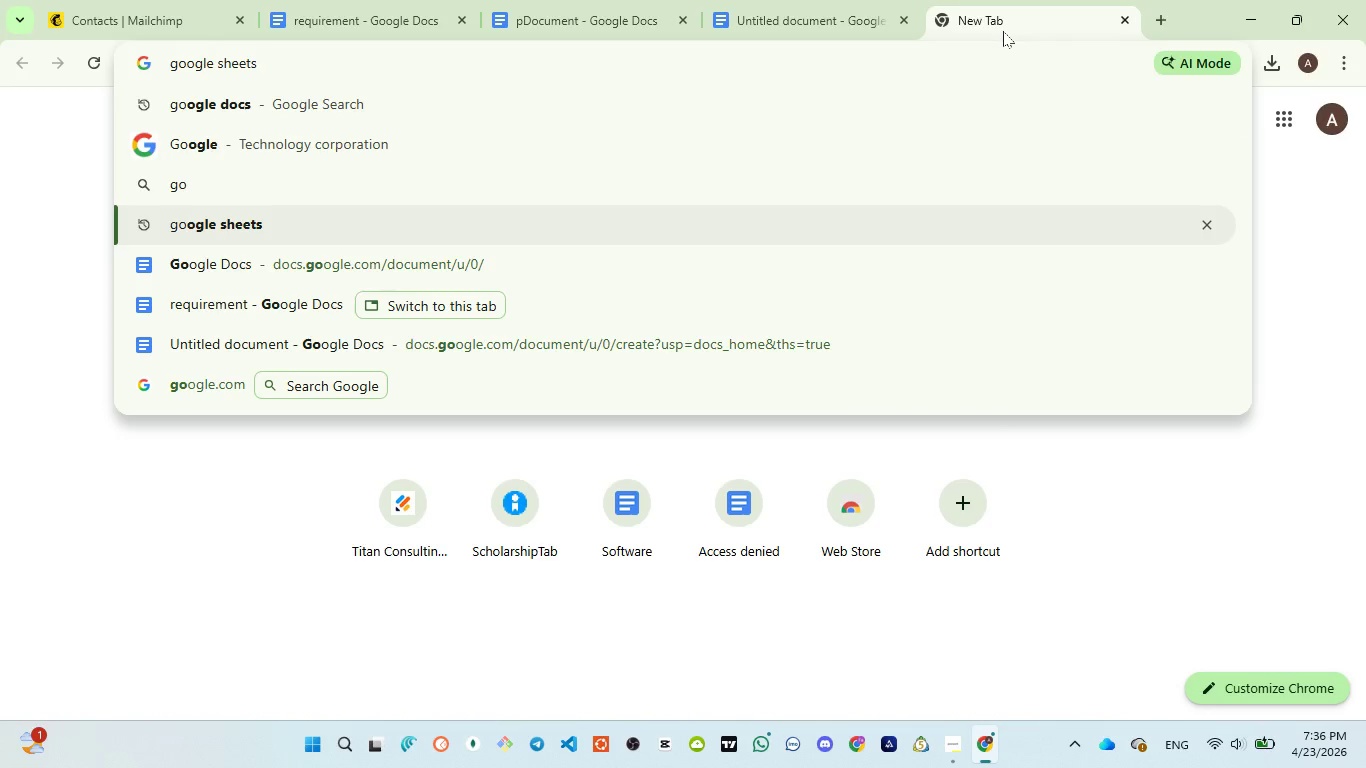 
key(Enter)
 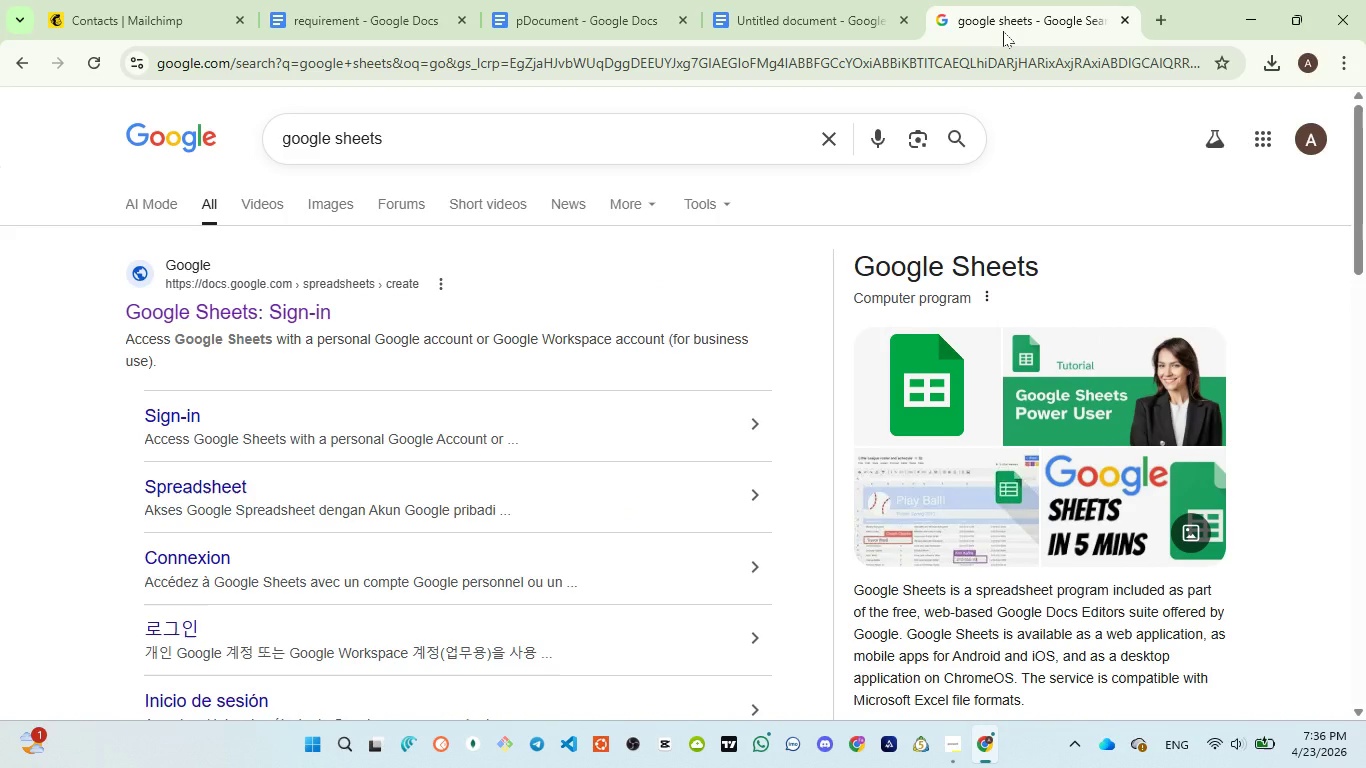 
wait(13.31)
 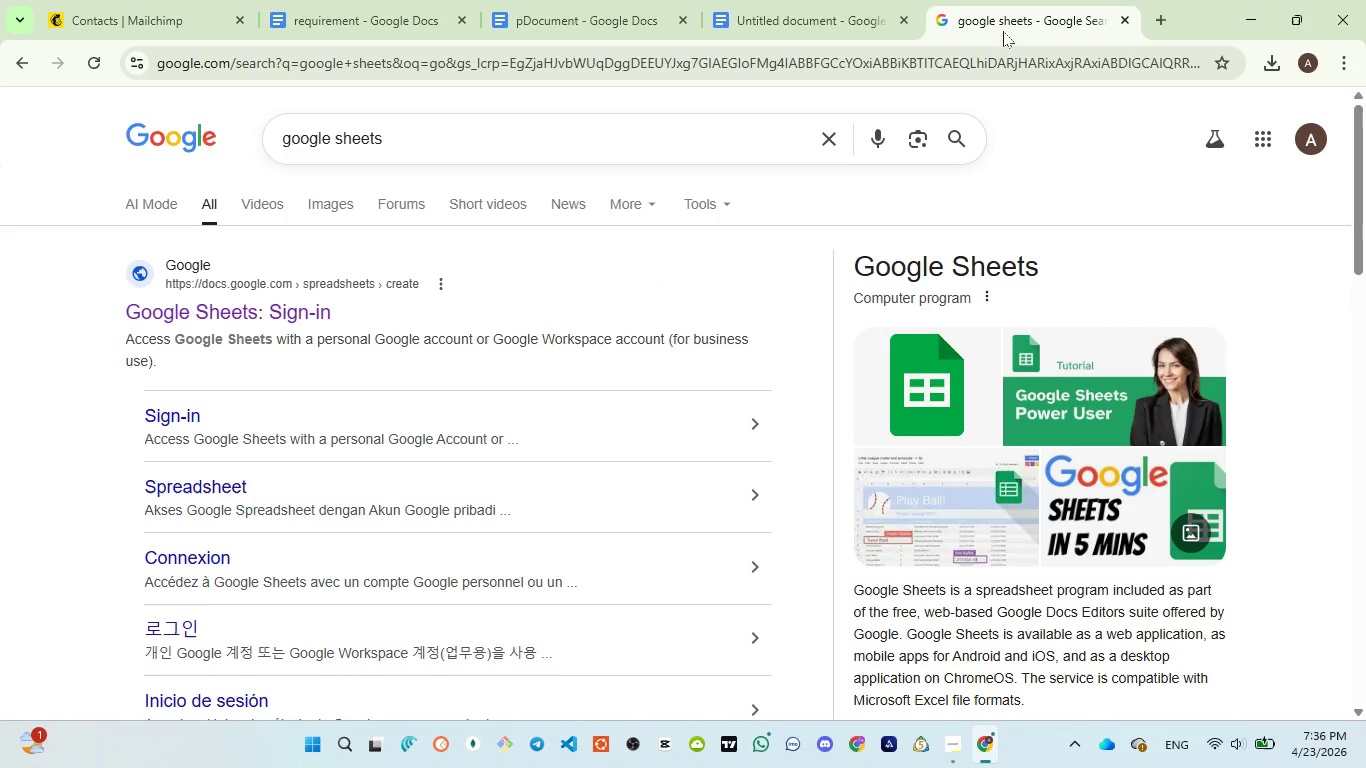 
left_click([185, 317])
 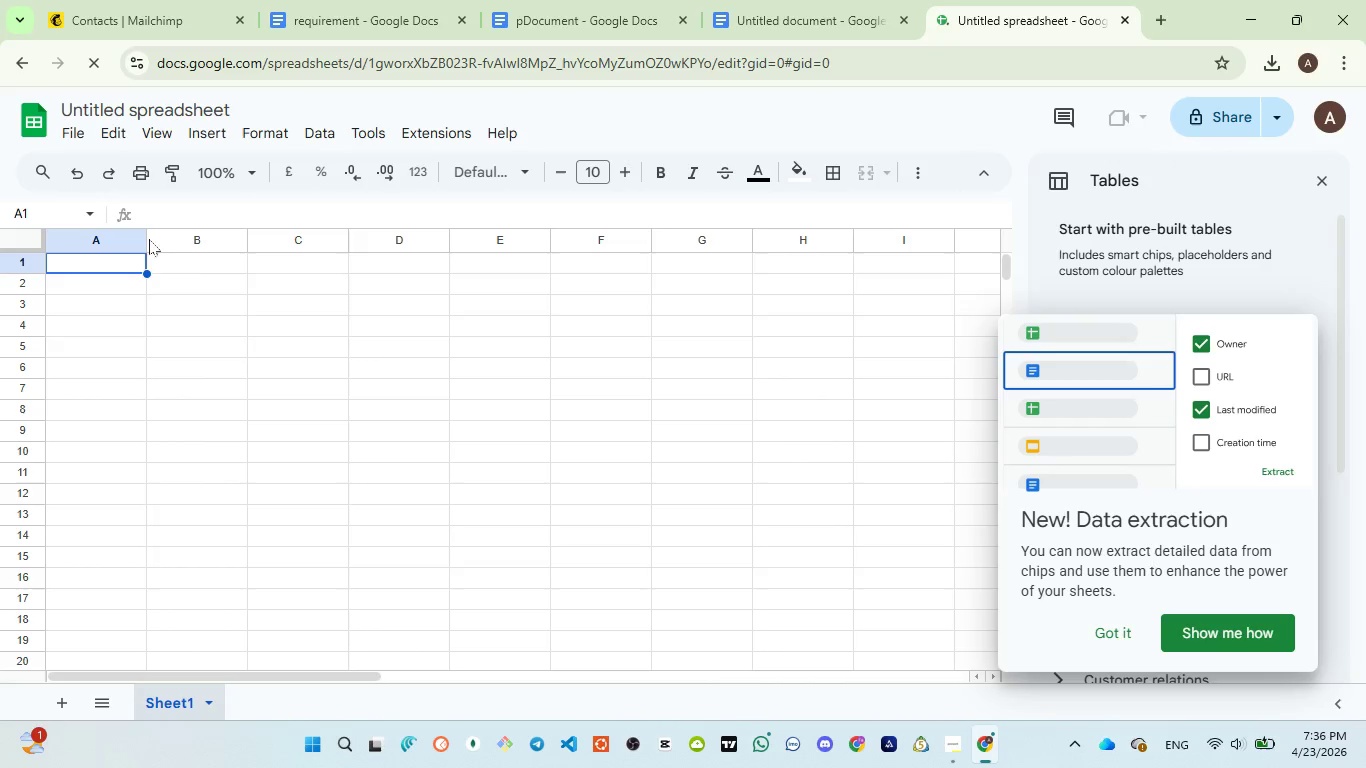 
wait(7.2)
 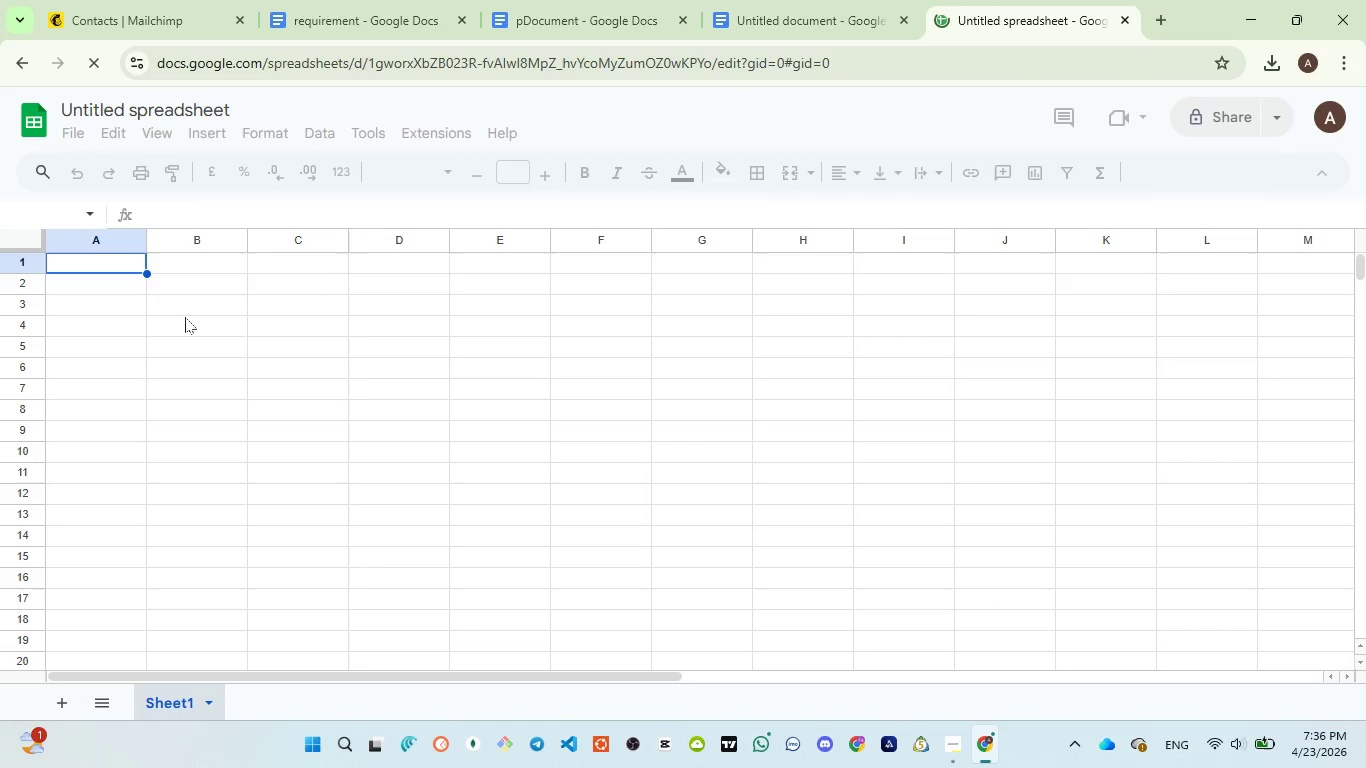 
left_click([599, 19])
 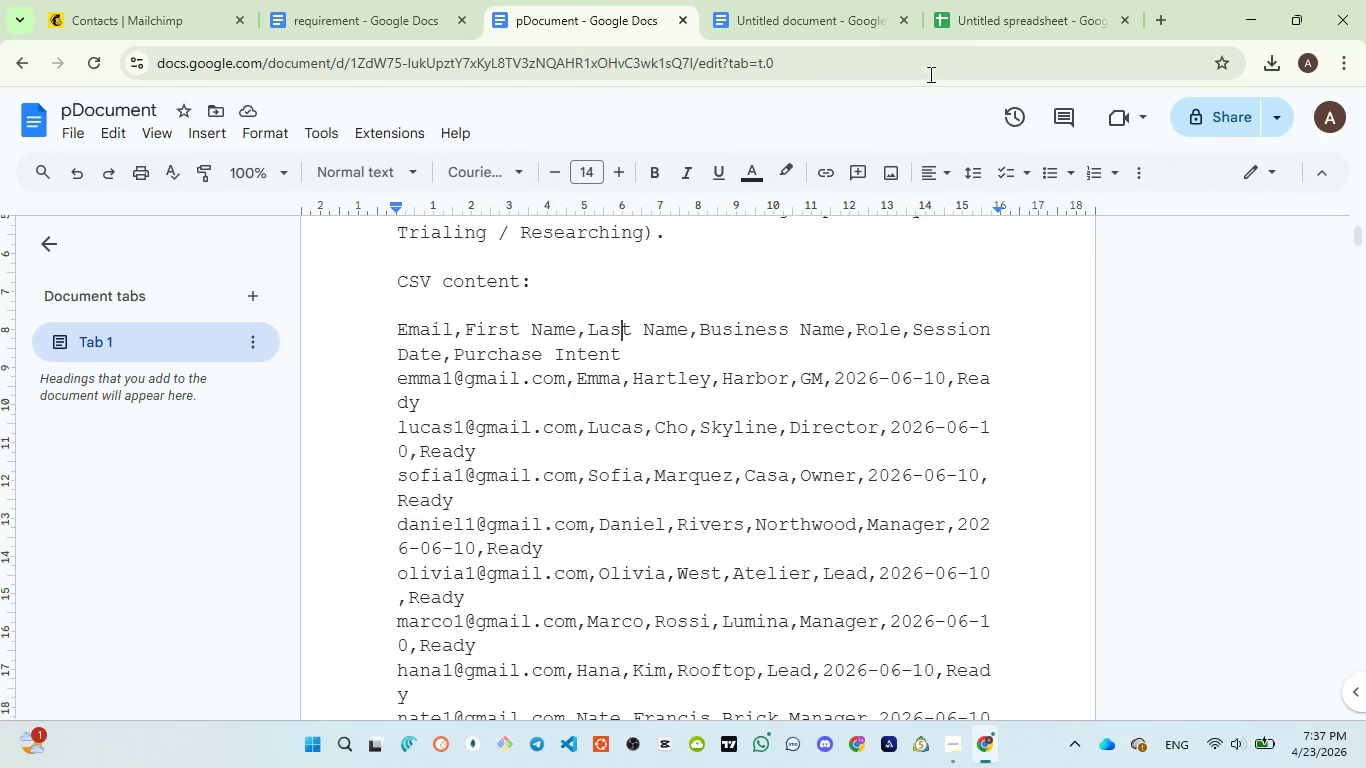 
left_click([954, 33])
 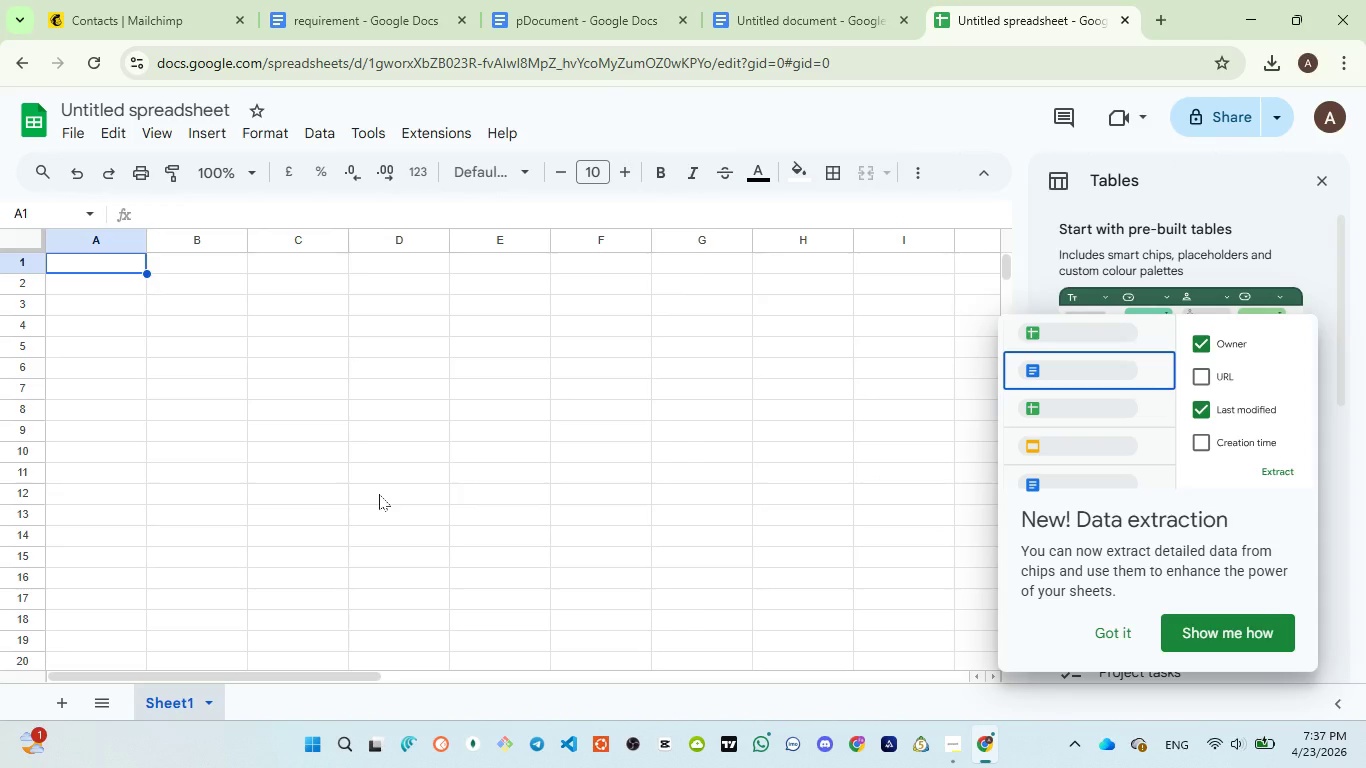 
type(Email)
 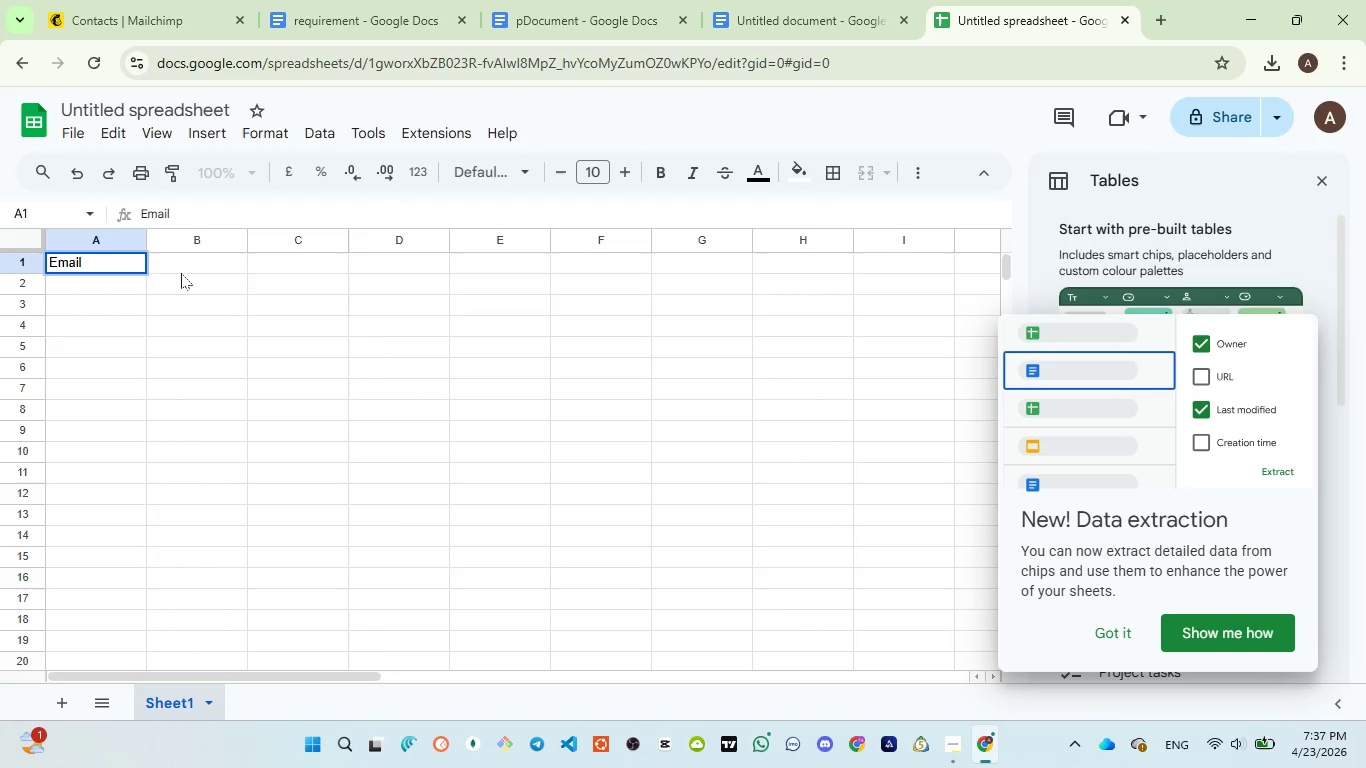 
left_click([177, 259])
 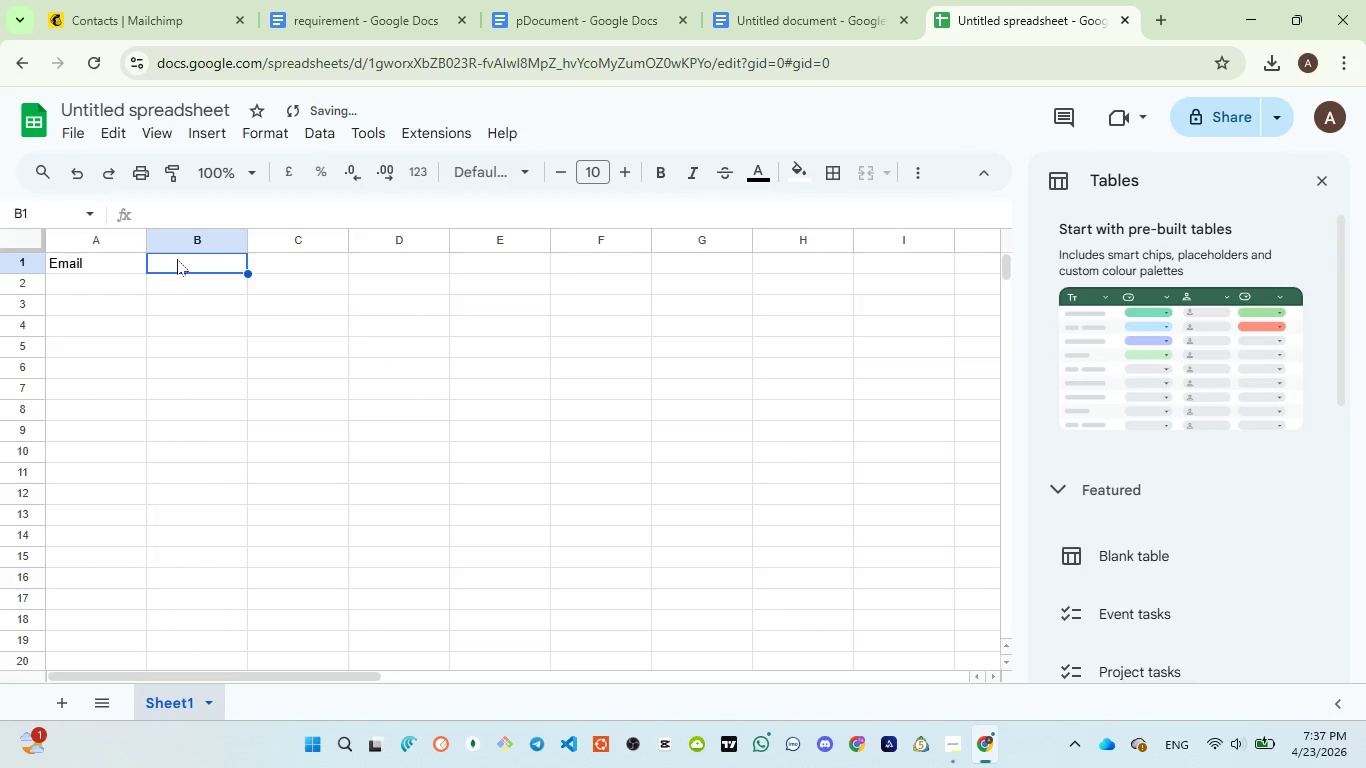 
type(First Name)
 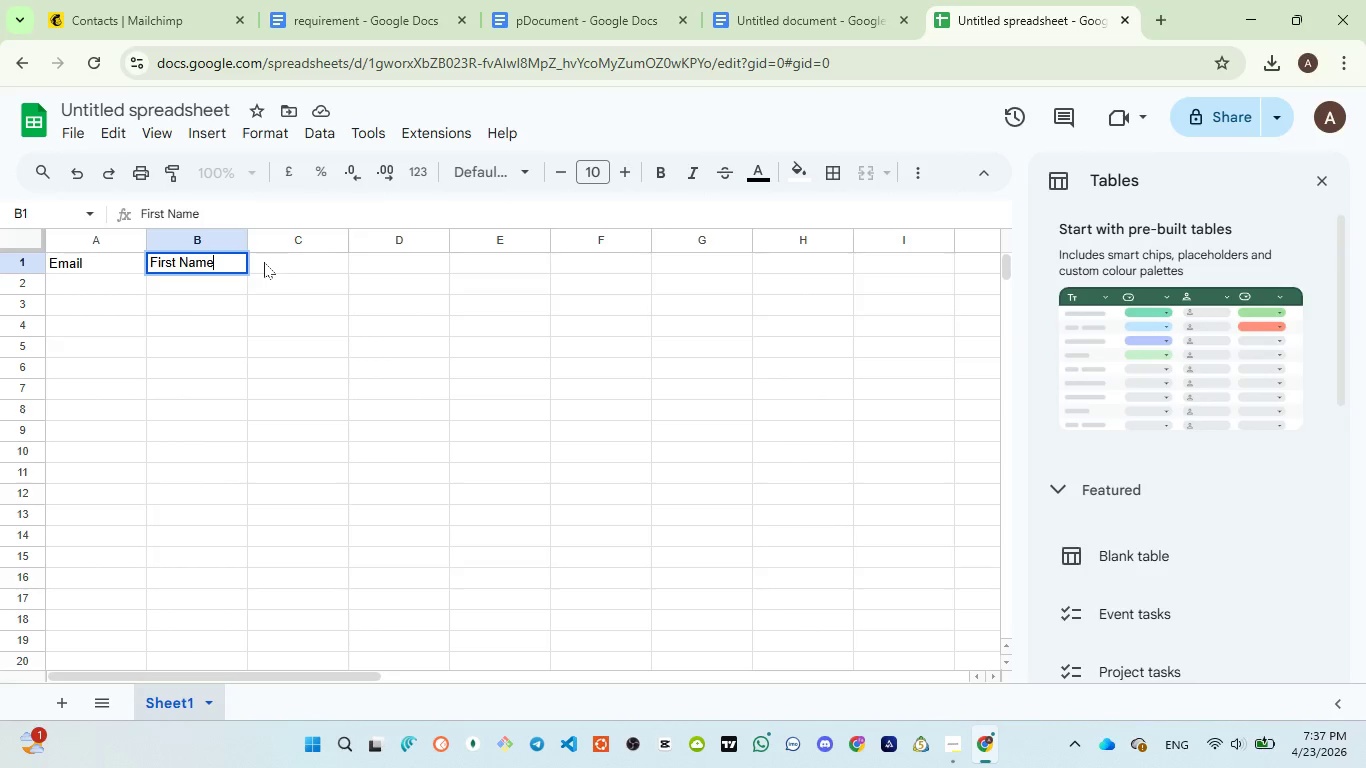 
left_click([264, 262])
 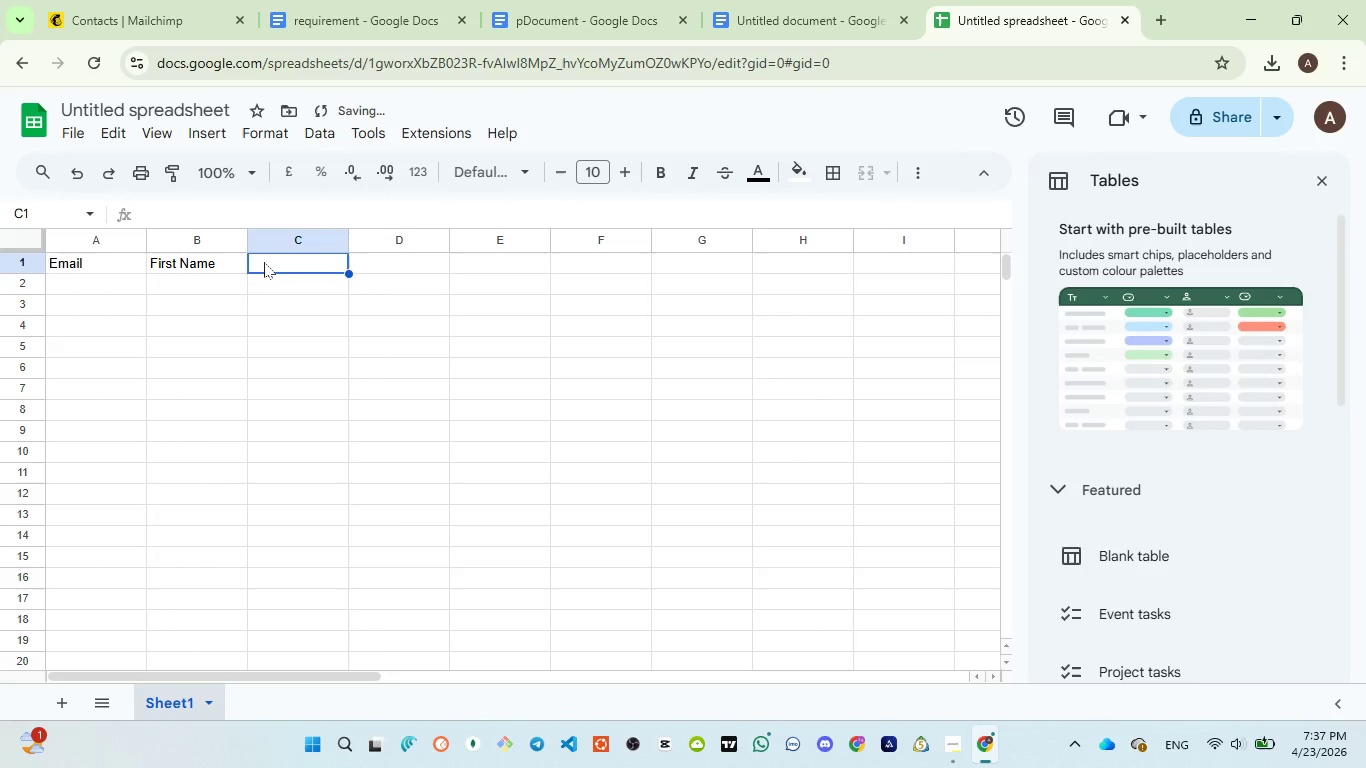 
type(Last Name)
 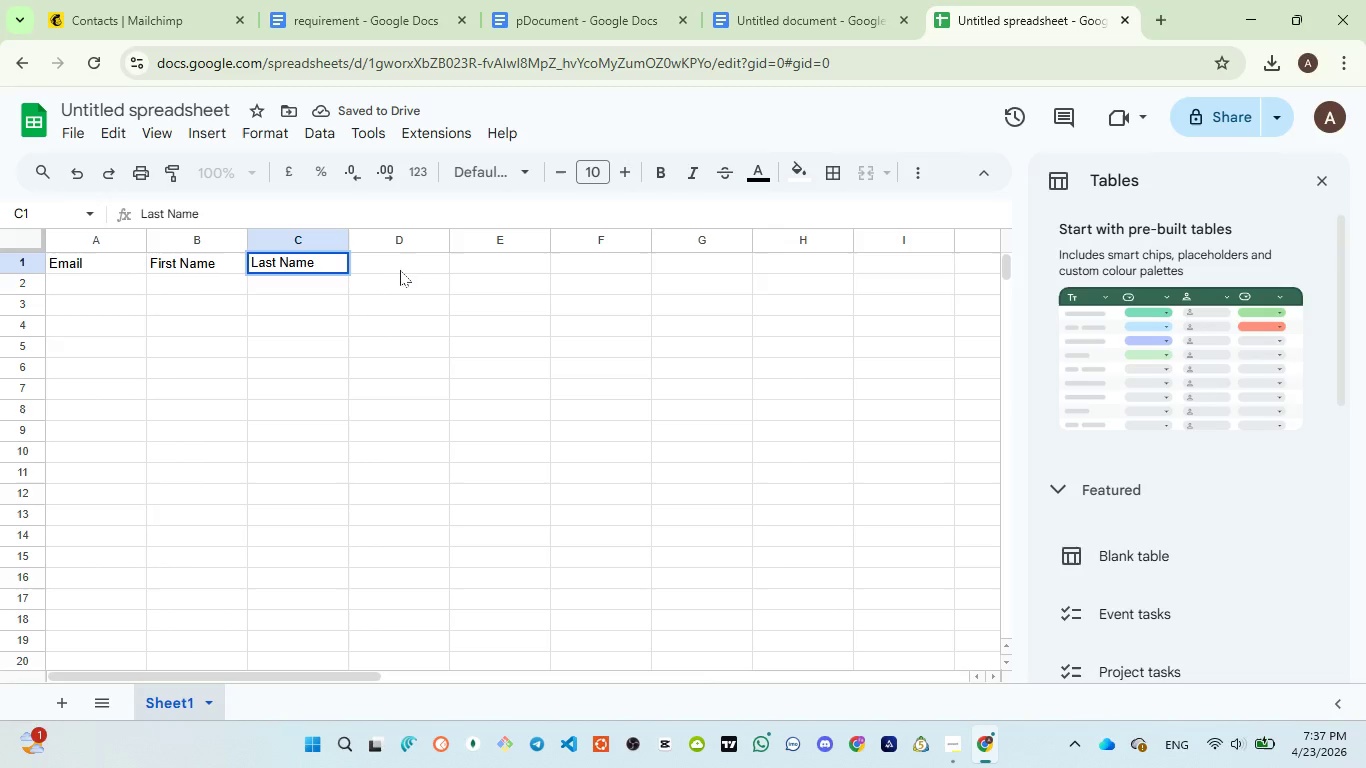 
left_click([399, 268])
 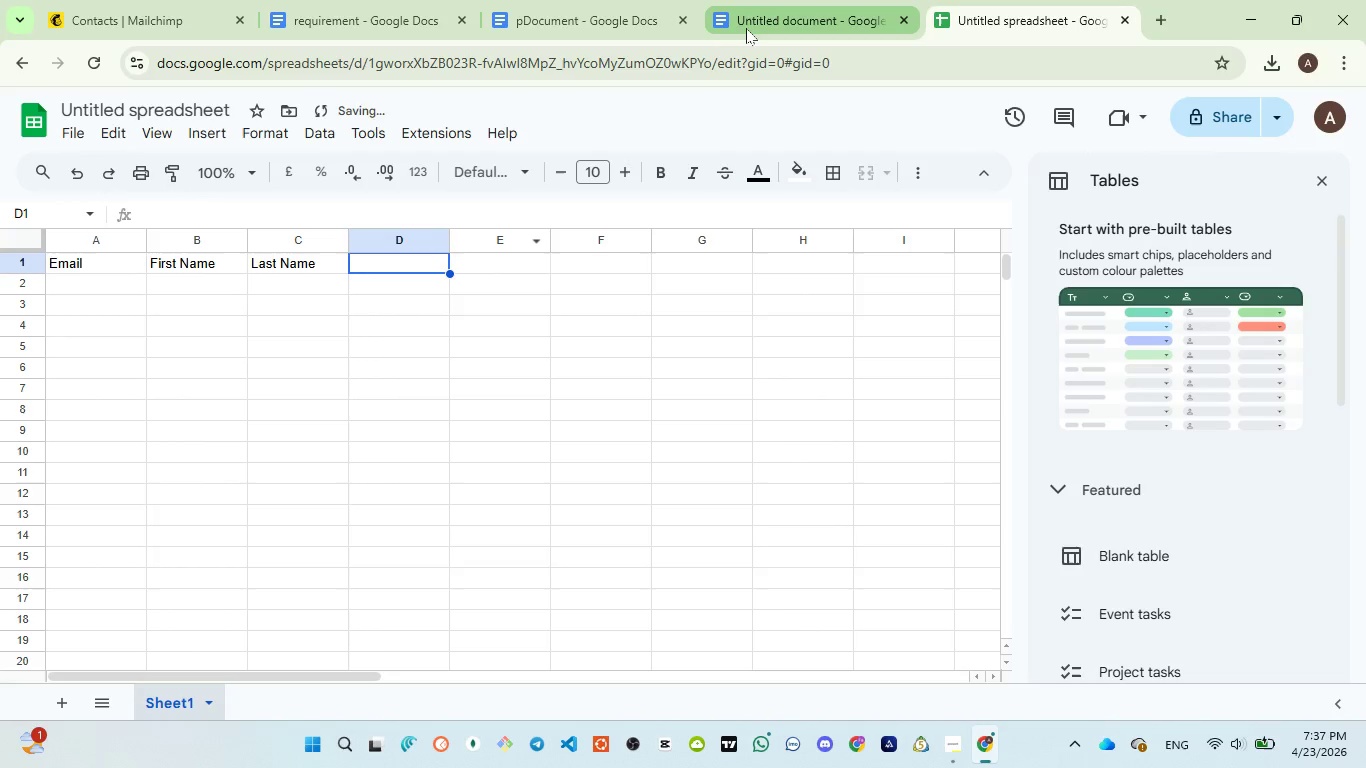 
left_click([584, 15])
 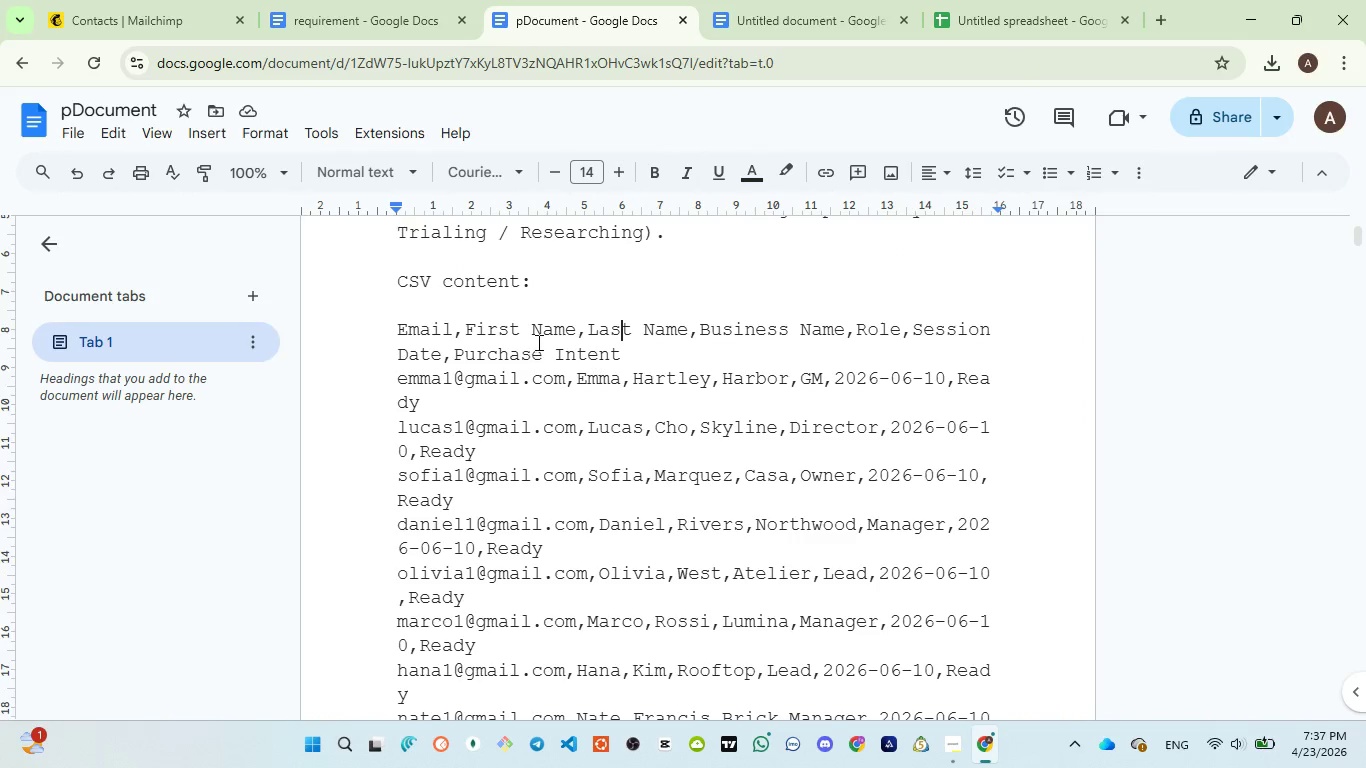 
wait(8.36)
 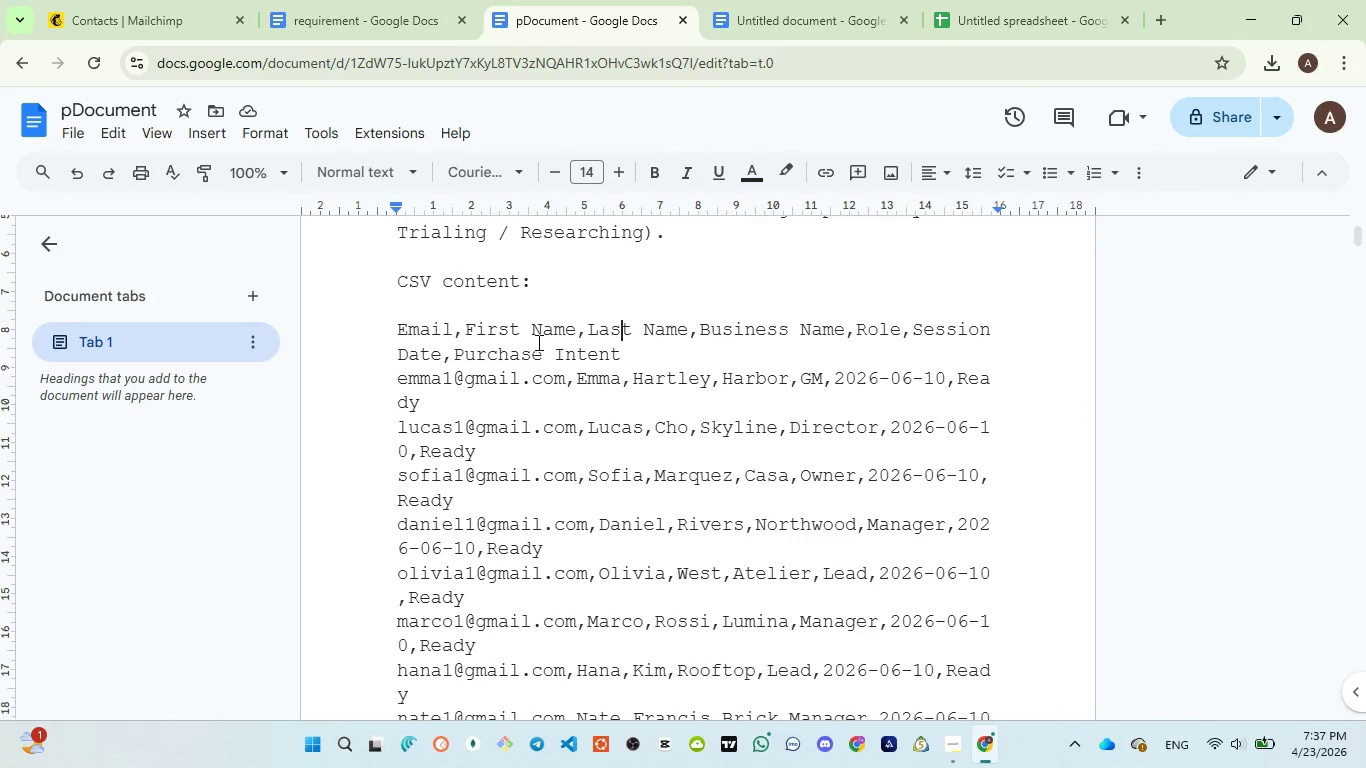 
left_click([971, 40])
 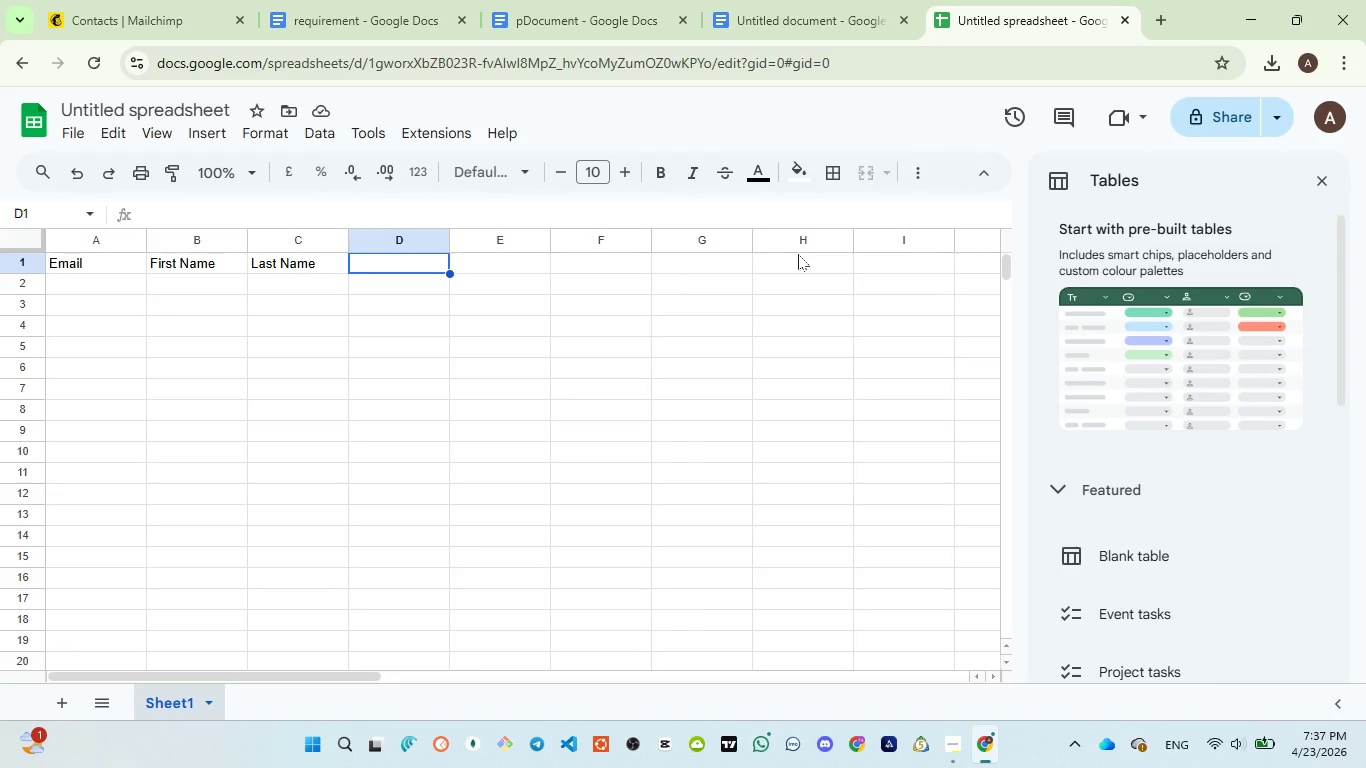 
type(Business )
 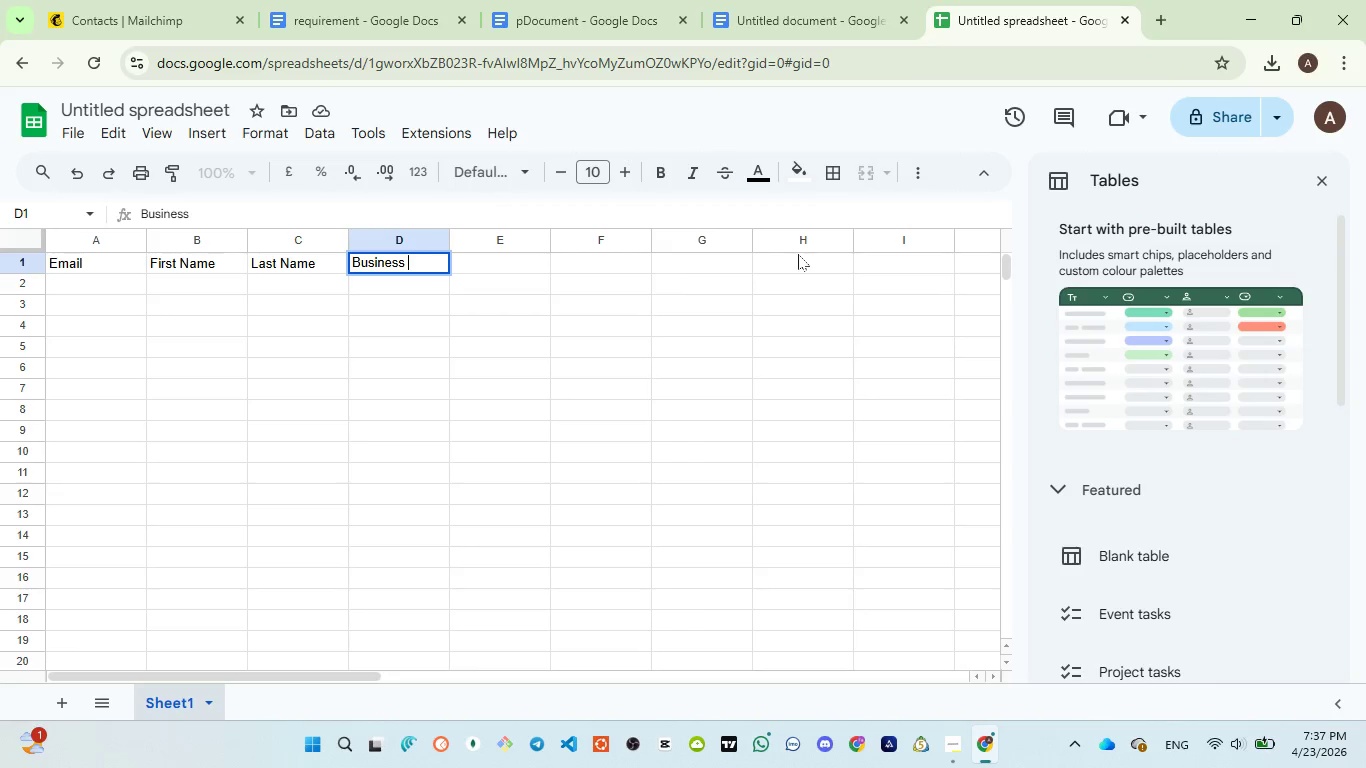 
key(Control+ControlLeft)
 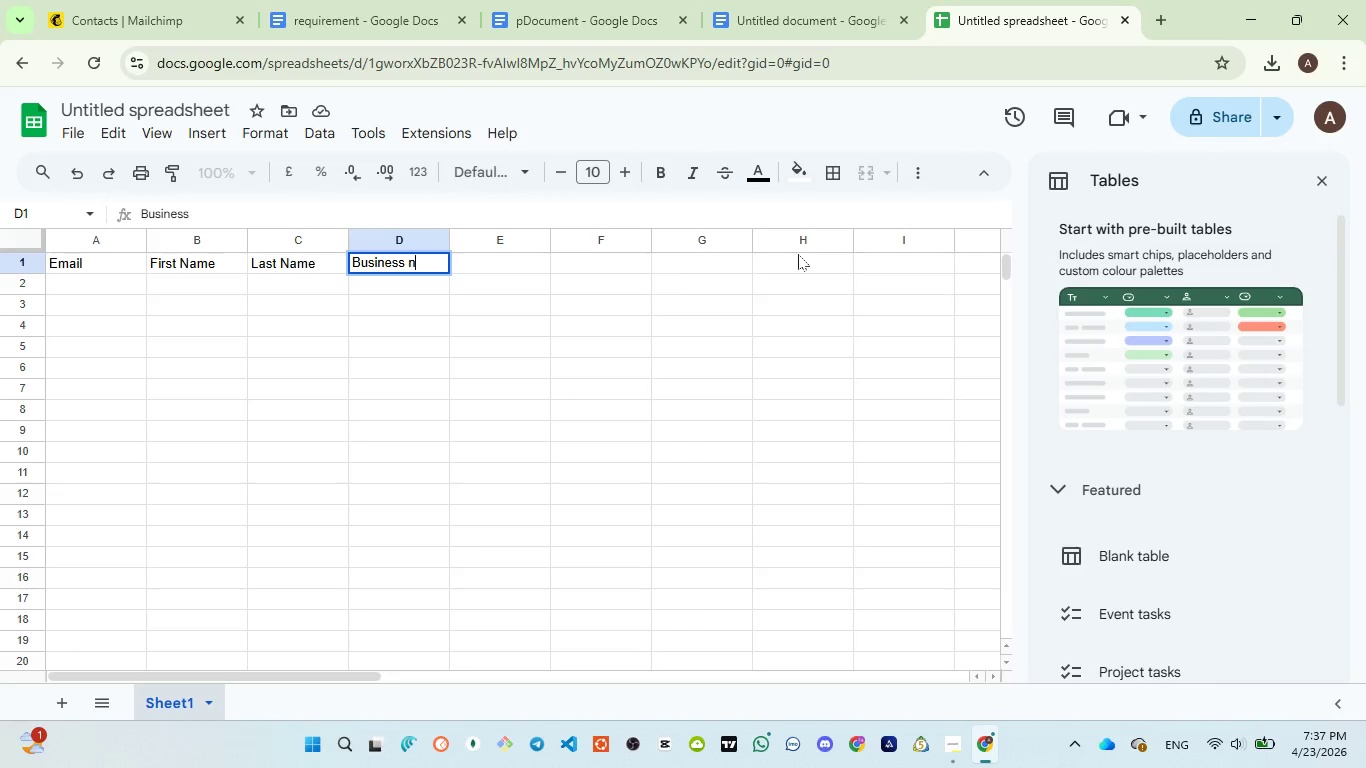 
type(name)
key(Backspace)
key(Backspace)
key(Backspace)
key(Backspace)
key(Backspace)
type( Name )
 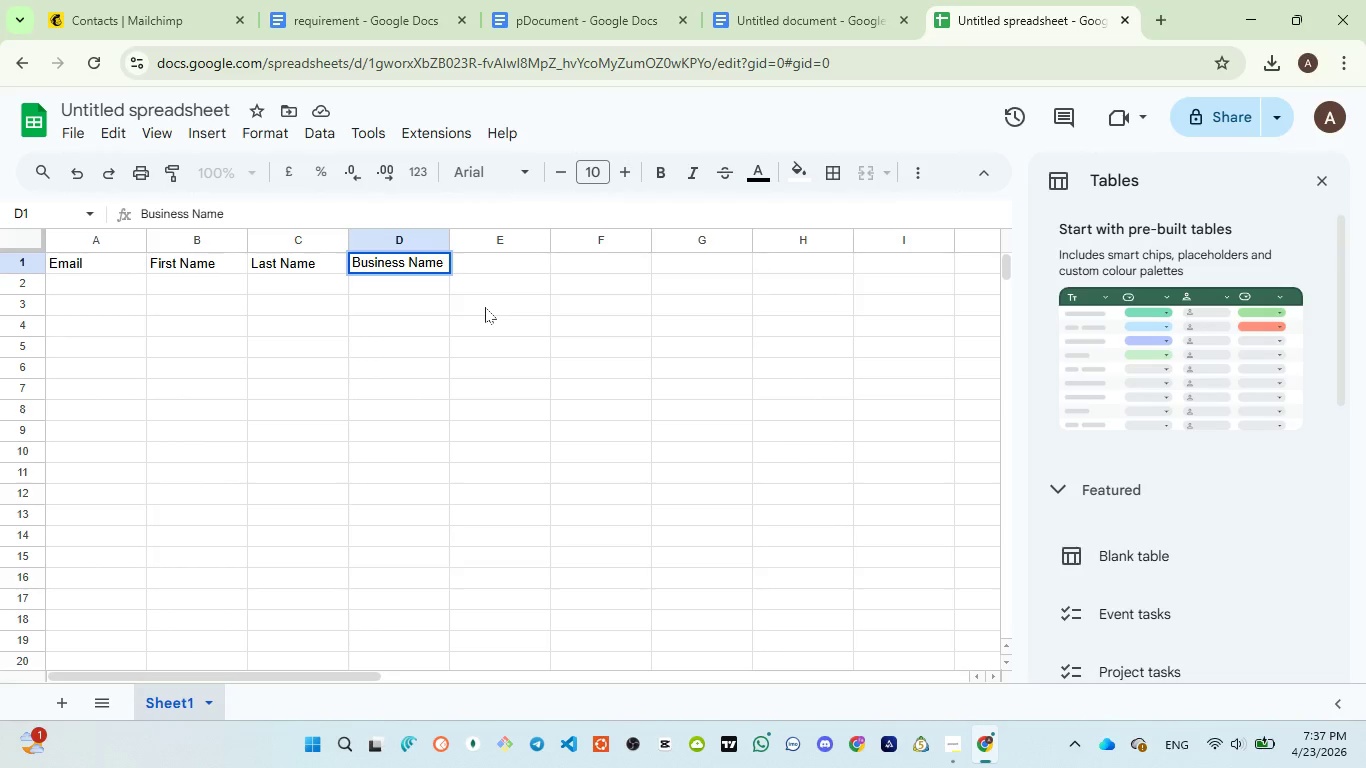 
left_click([478, 268])
 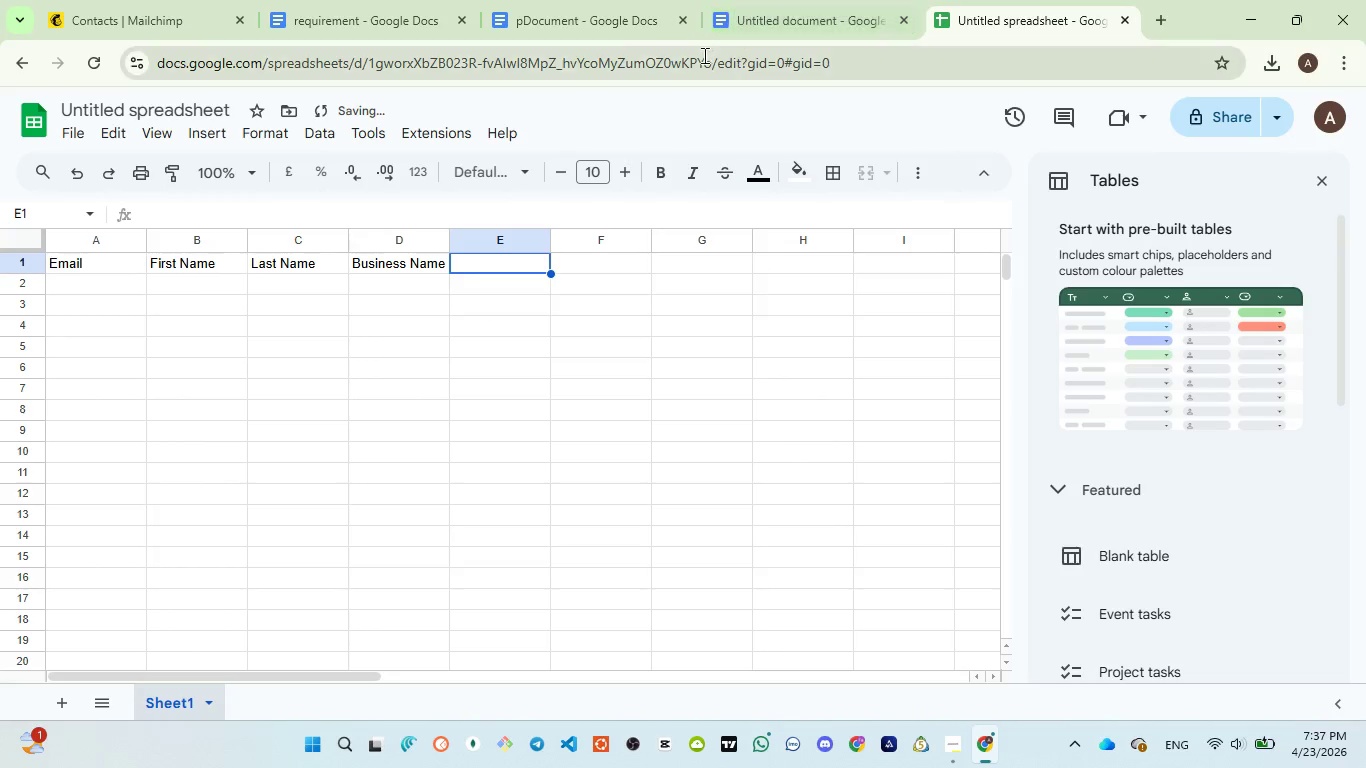 
left_click([593, 16])
 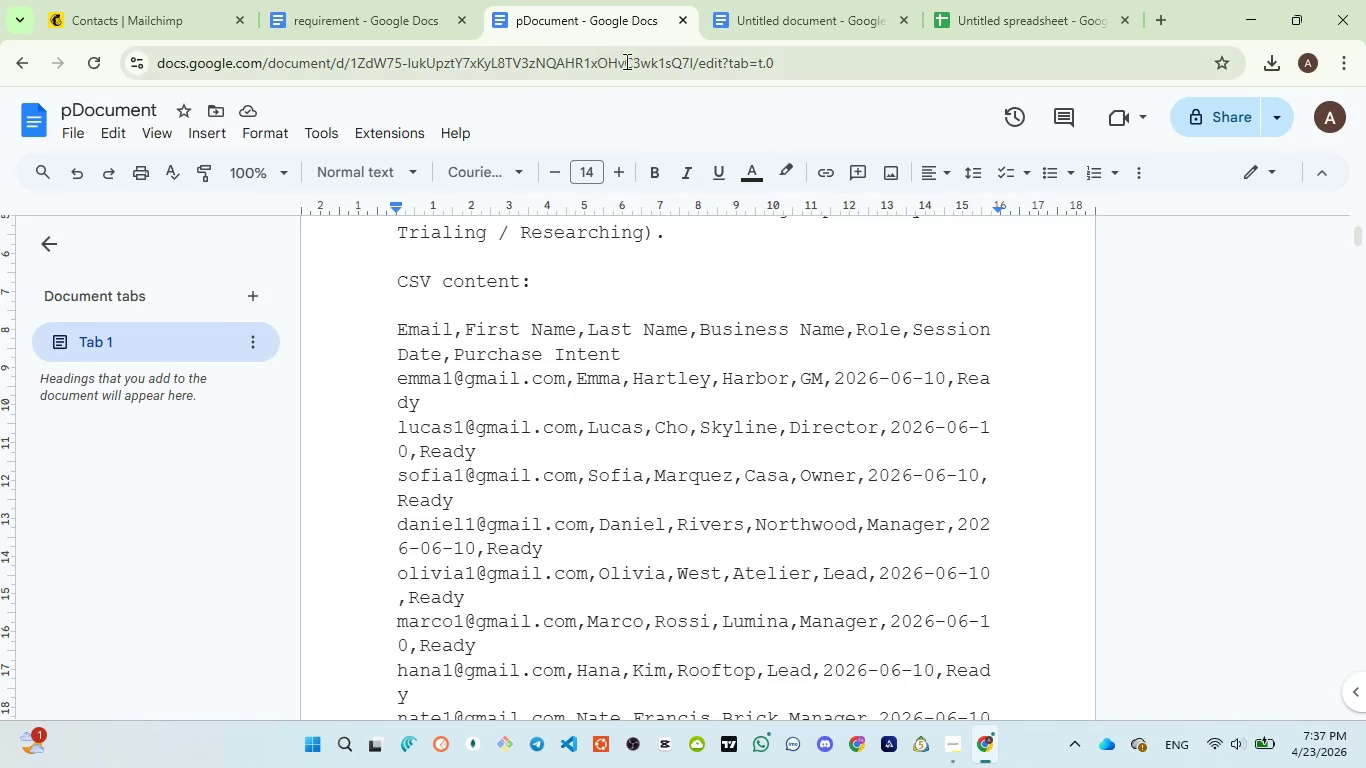 
left_click([977, 34])
 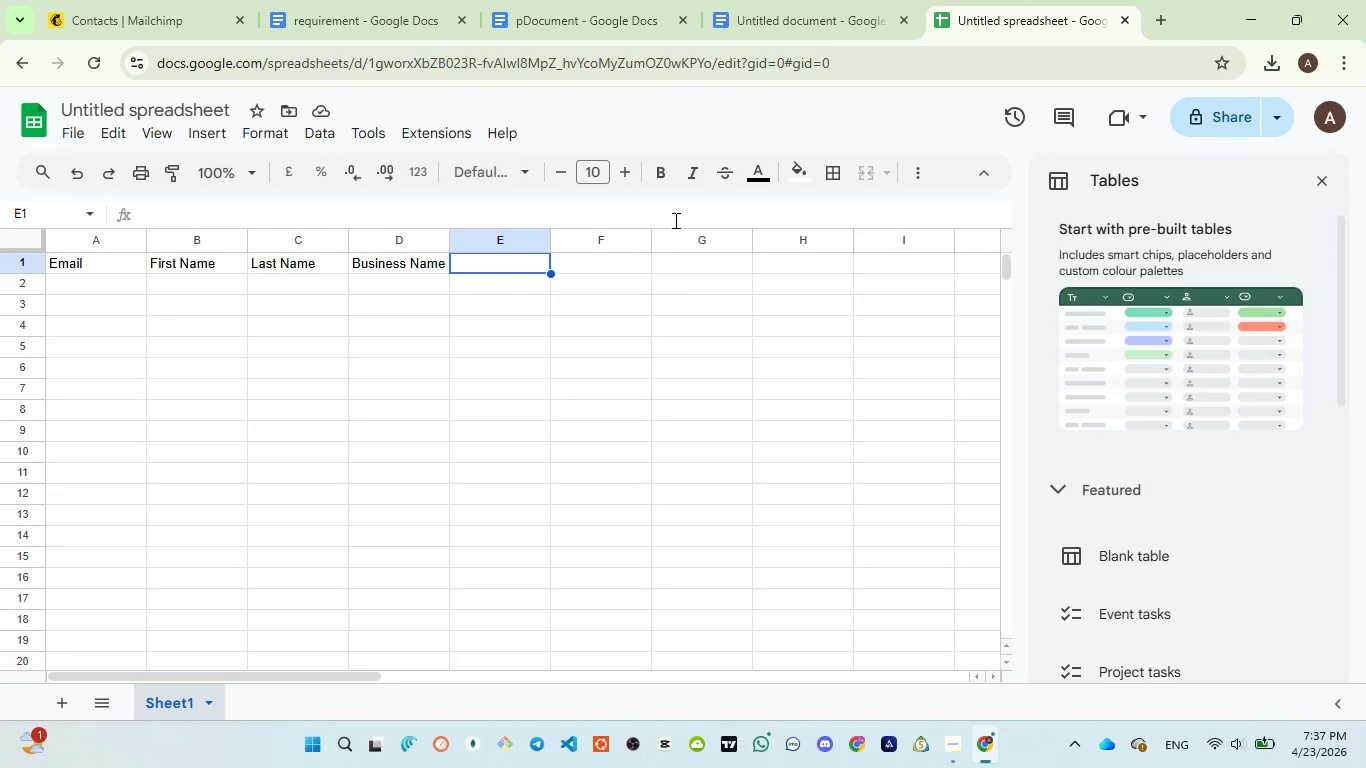 
type(Role)
 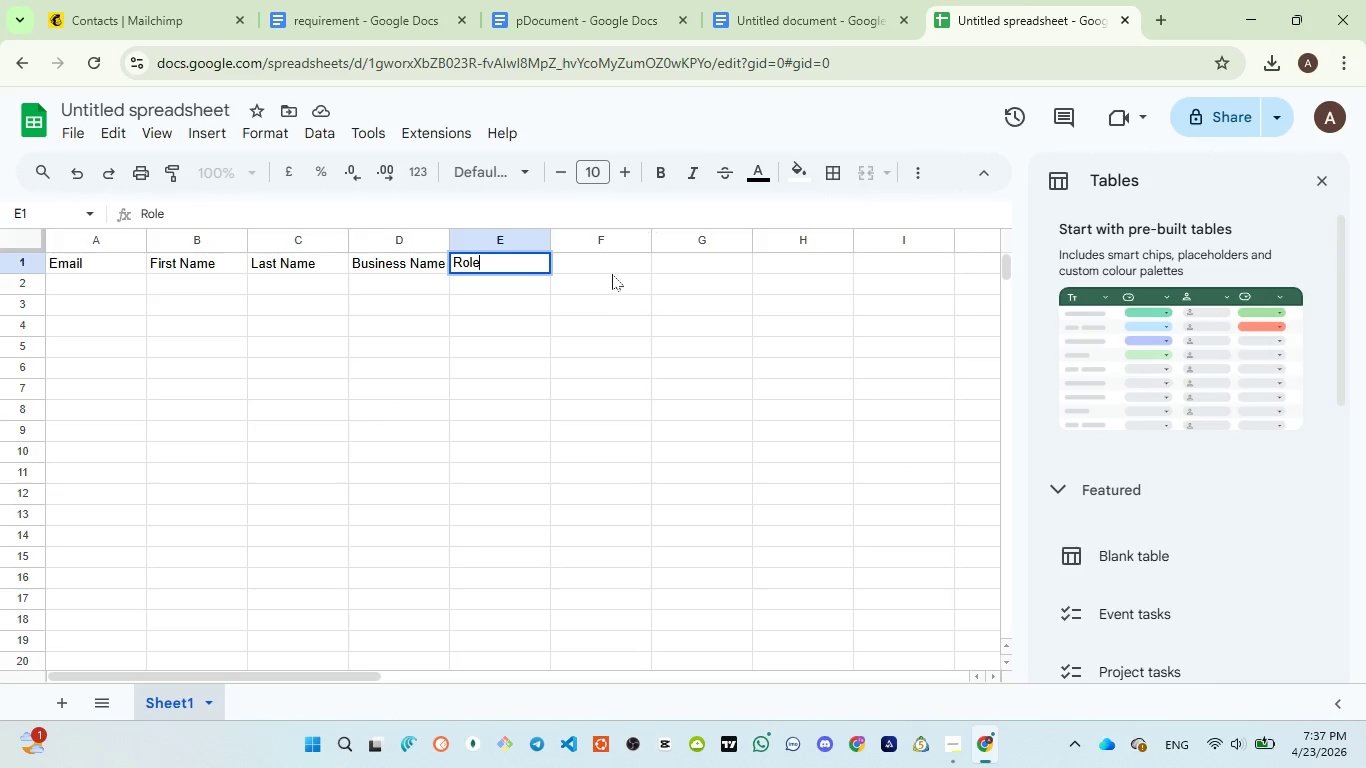 
left_click([612, 273])
 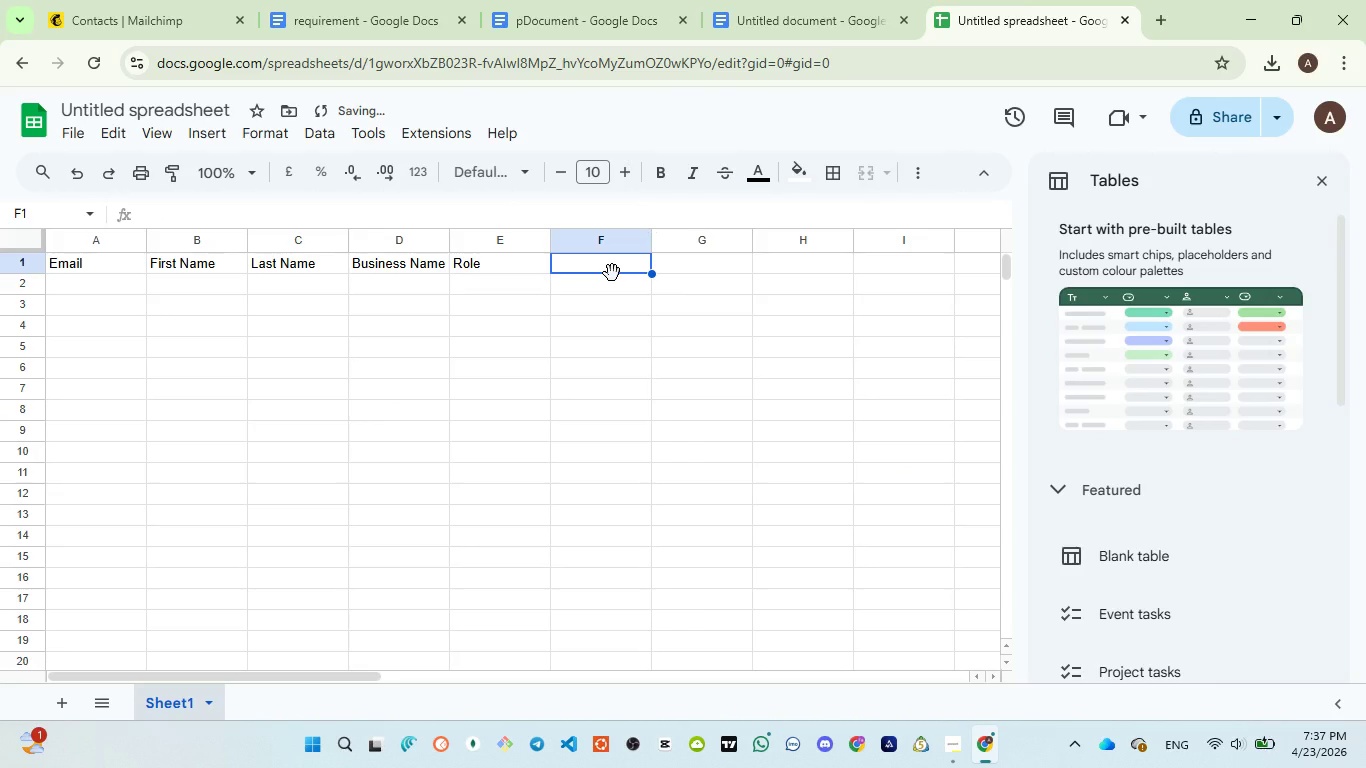 
type(Session)
 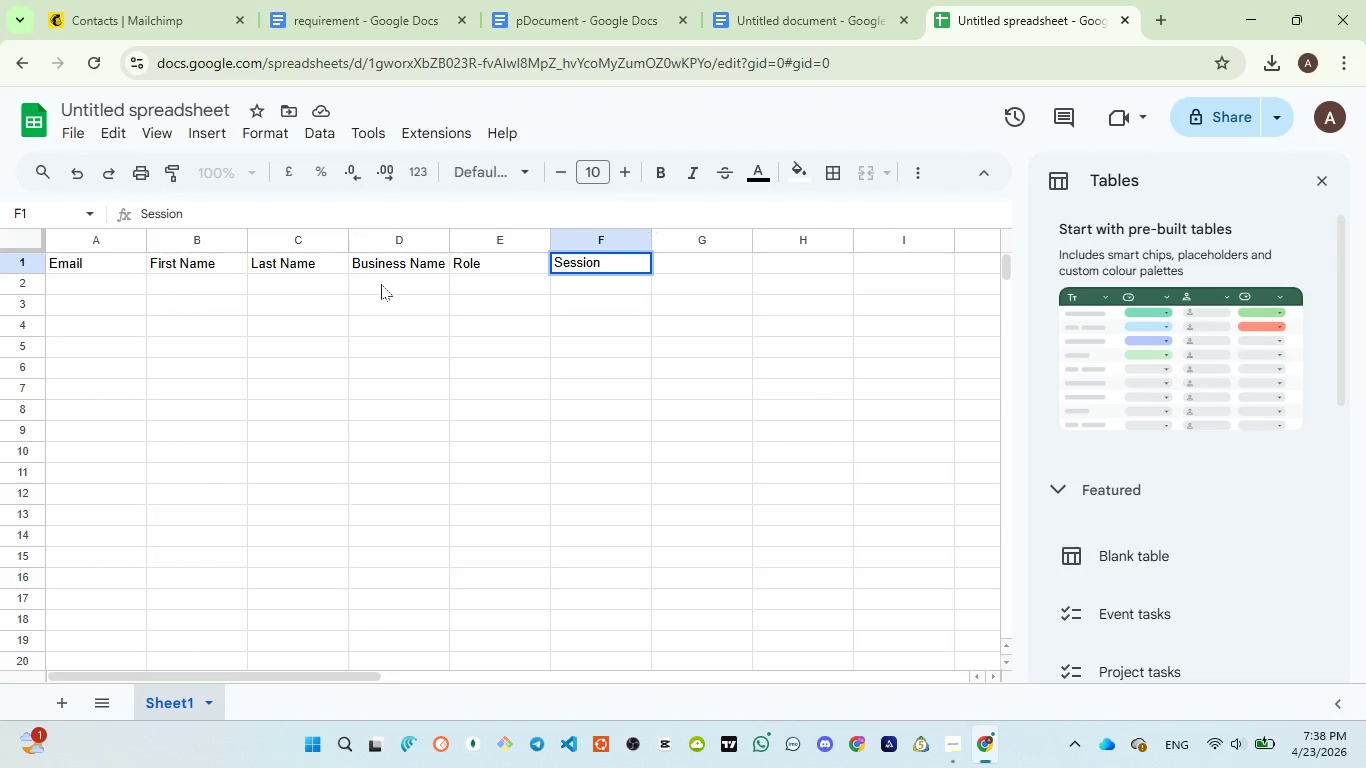 
wait(6.83)
 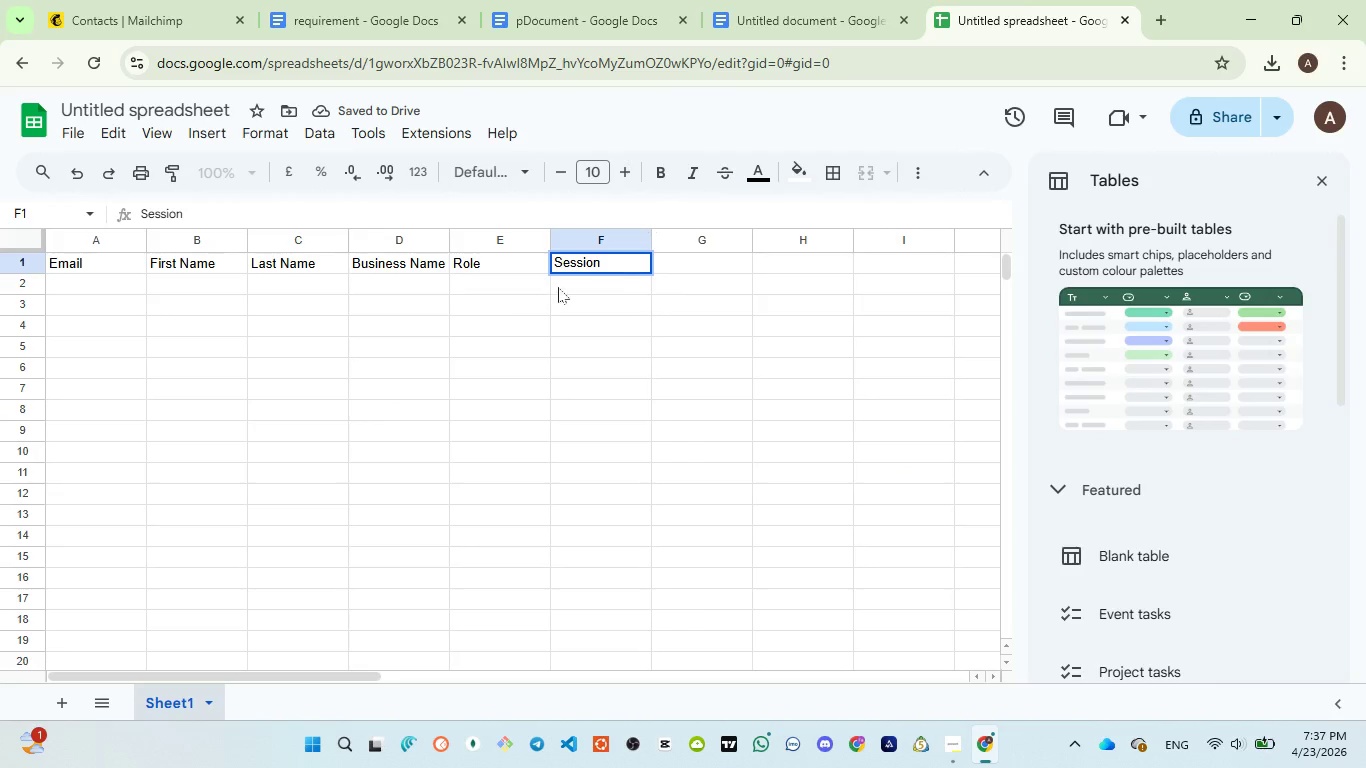 
left_click([557, 22])
 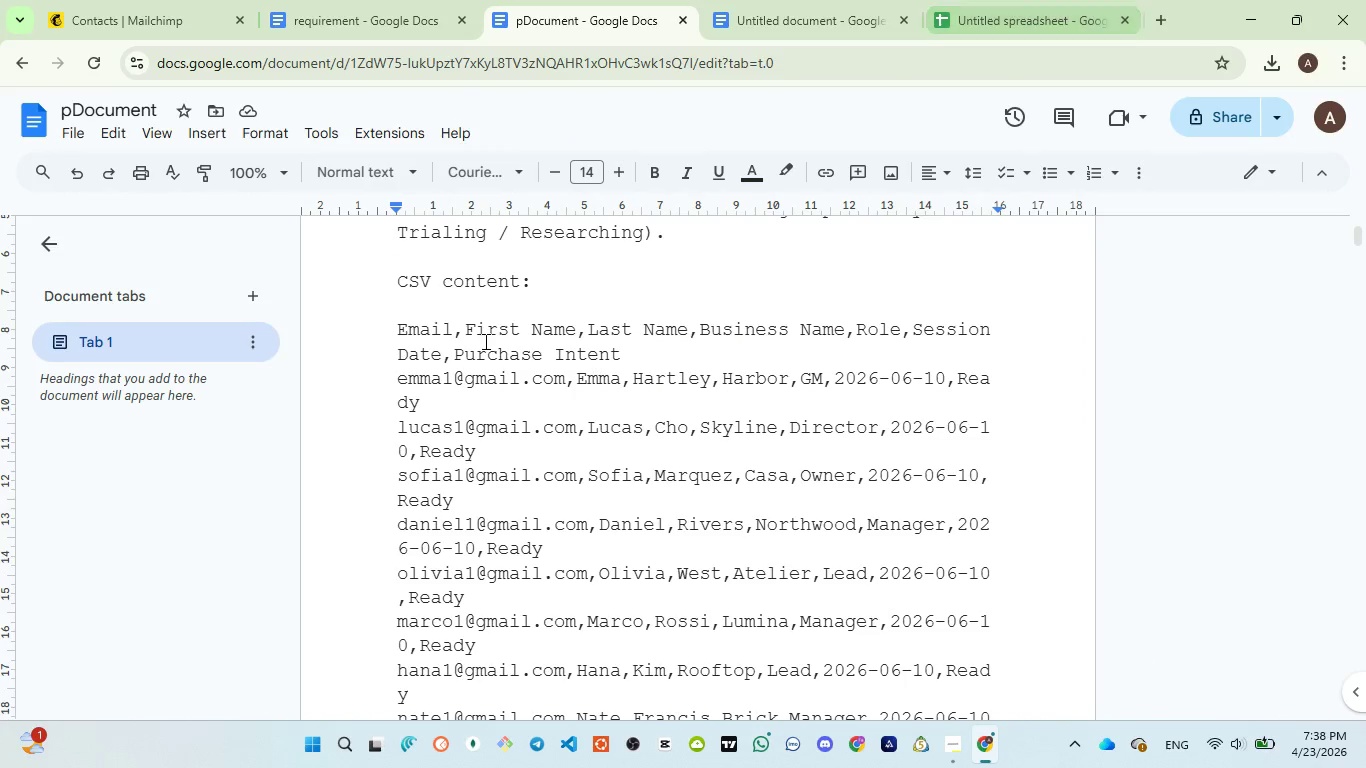 
wait(7.86)
 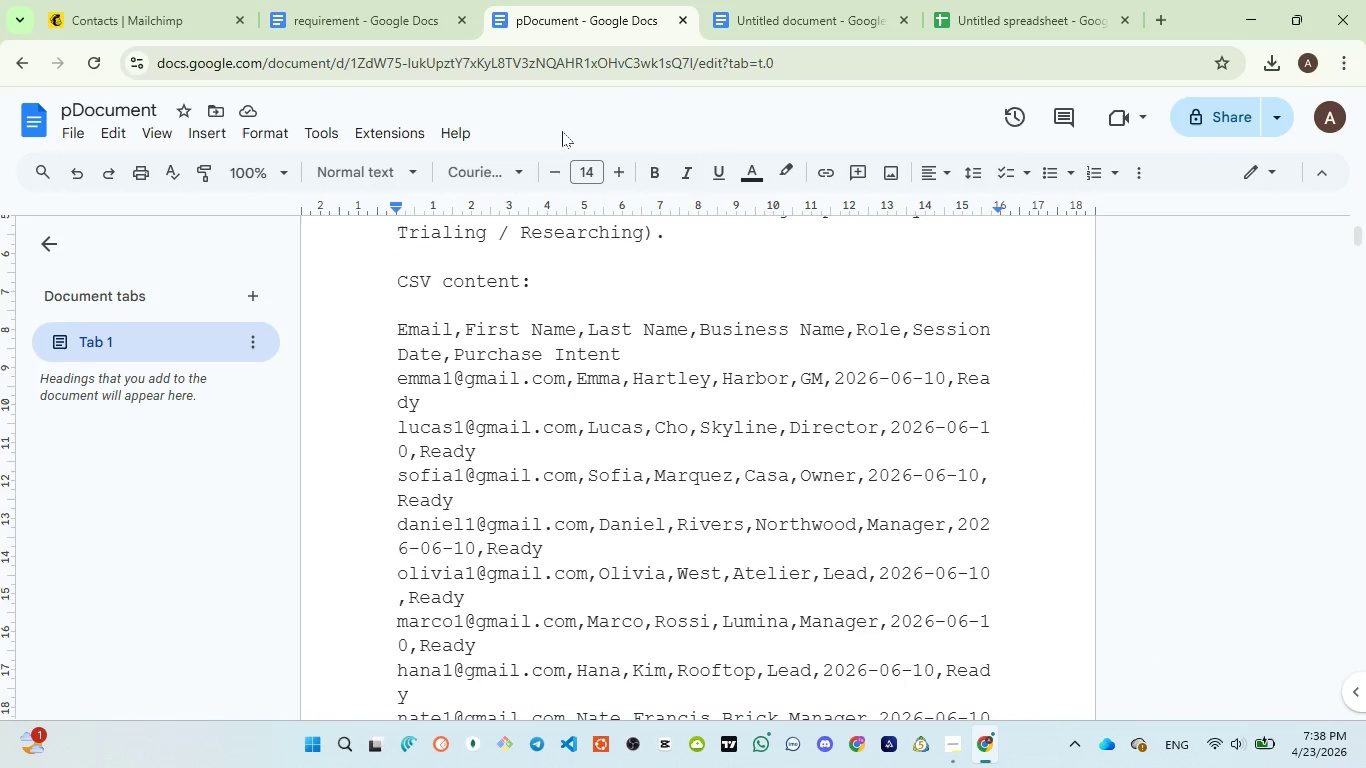 
left_click([981, 39])
 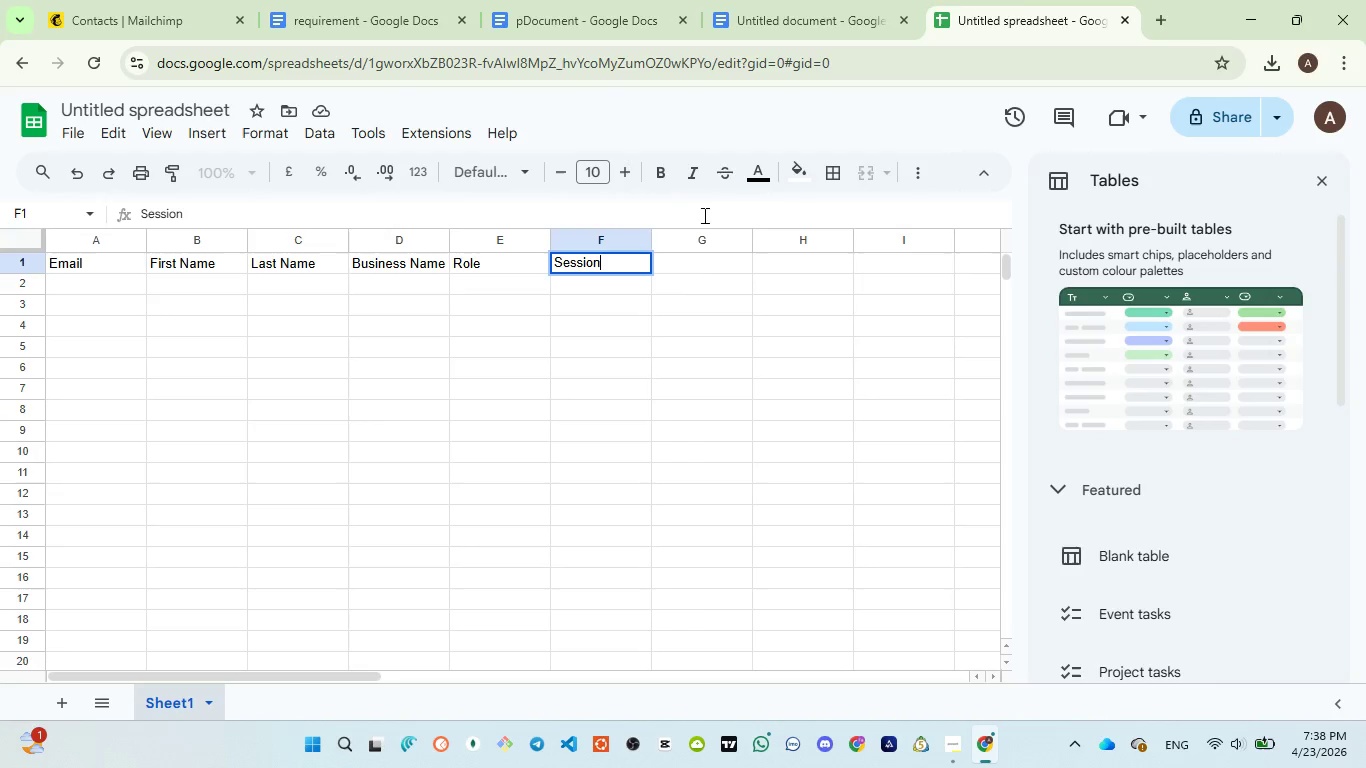 
left_click([696, 267])
 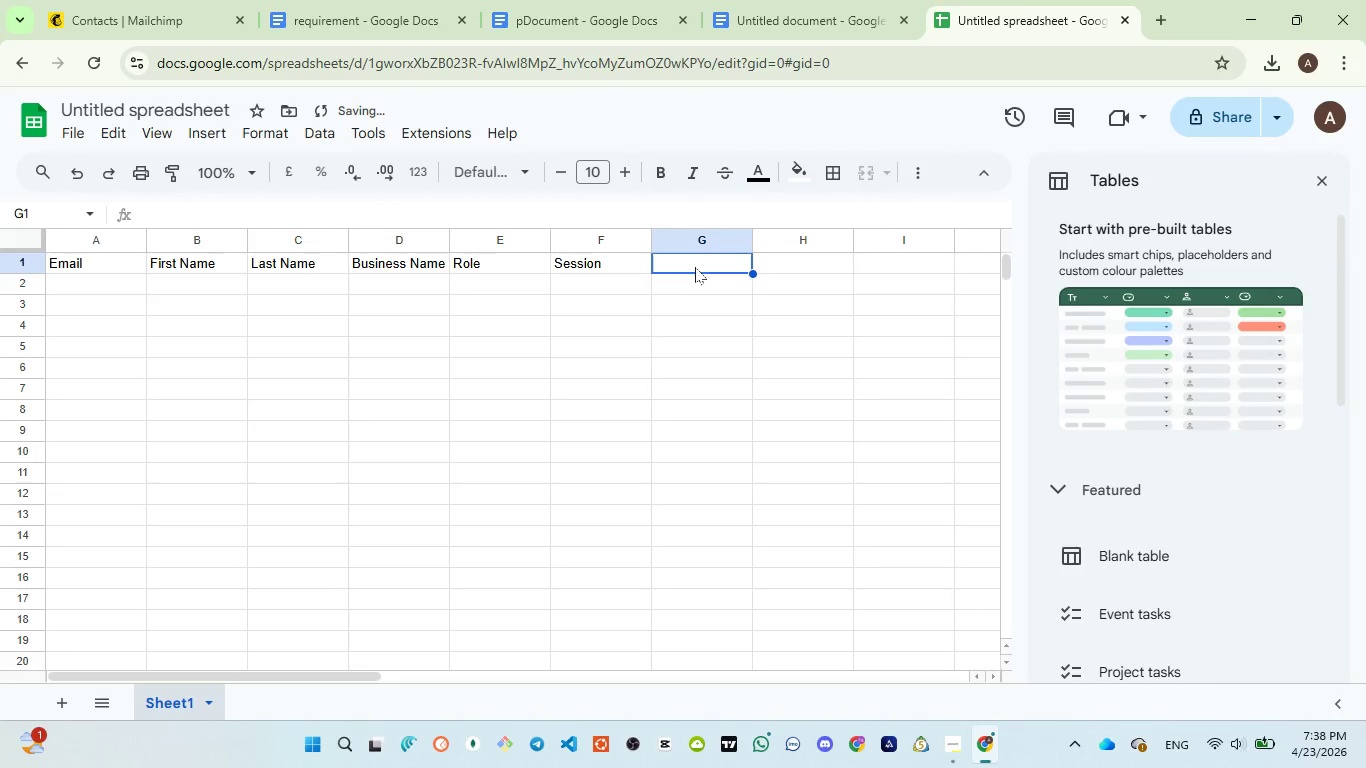 
type(Date)
 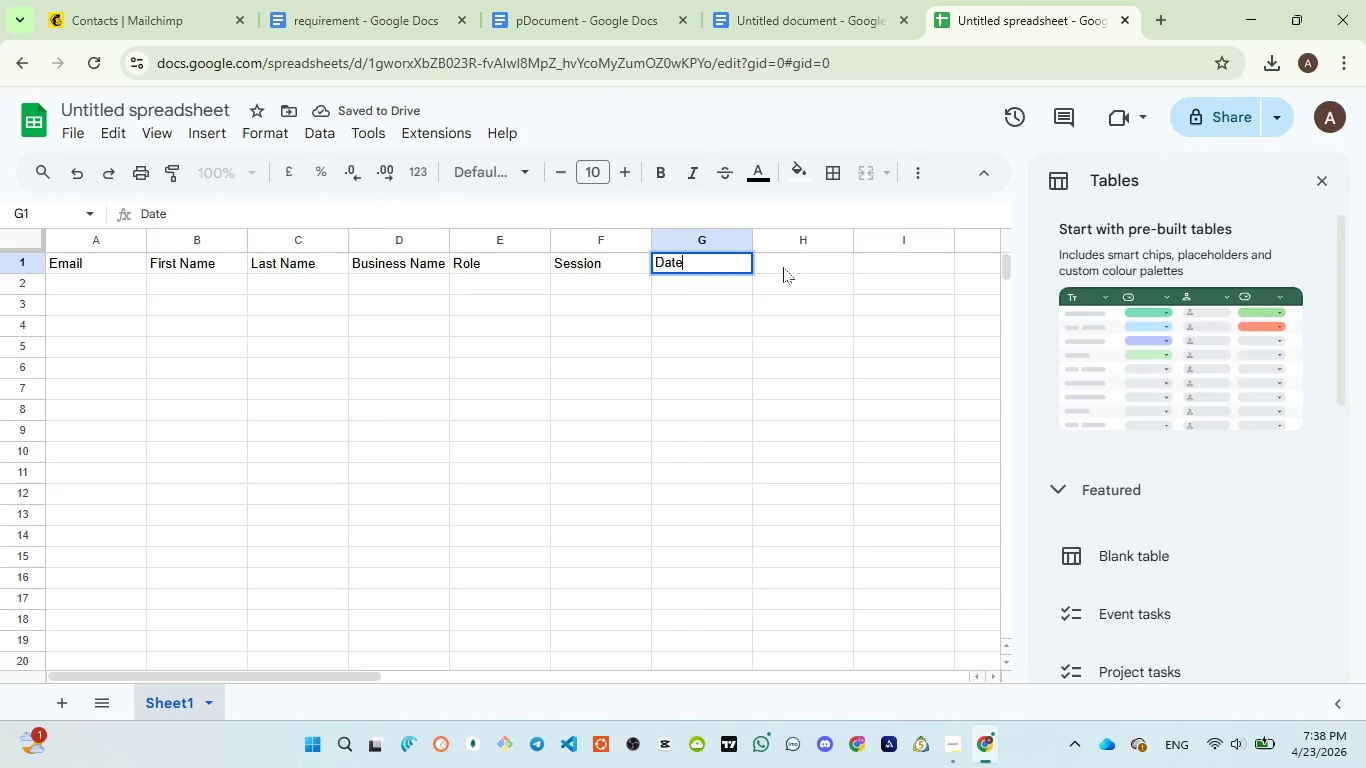 
left_click([783, 267])
 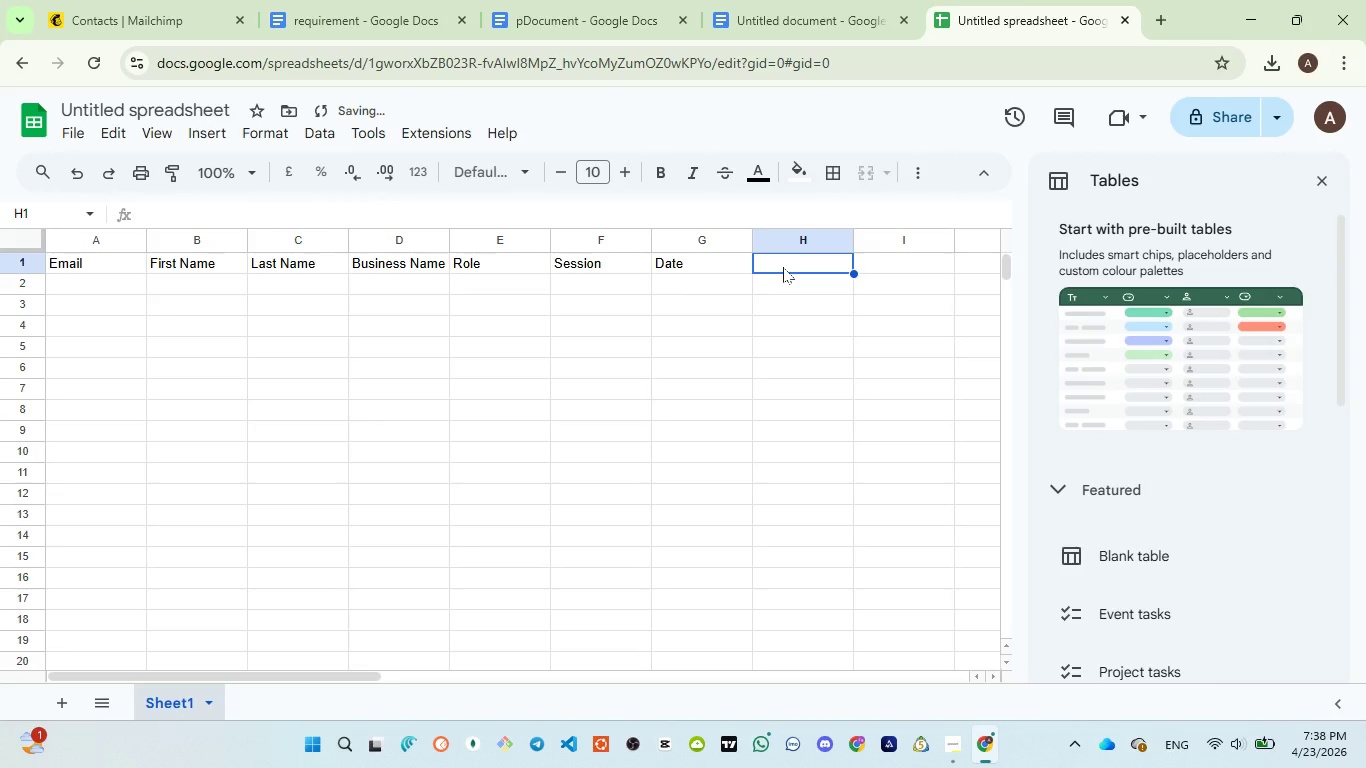 
type(Purchase Intent)
 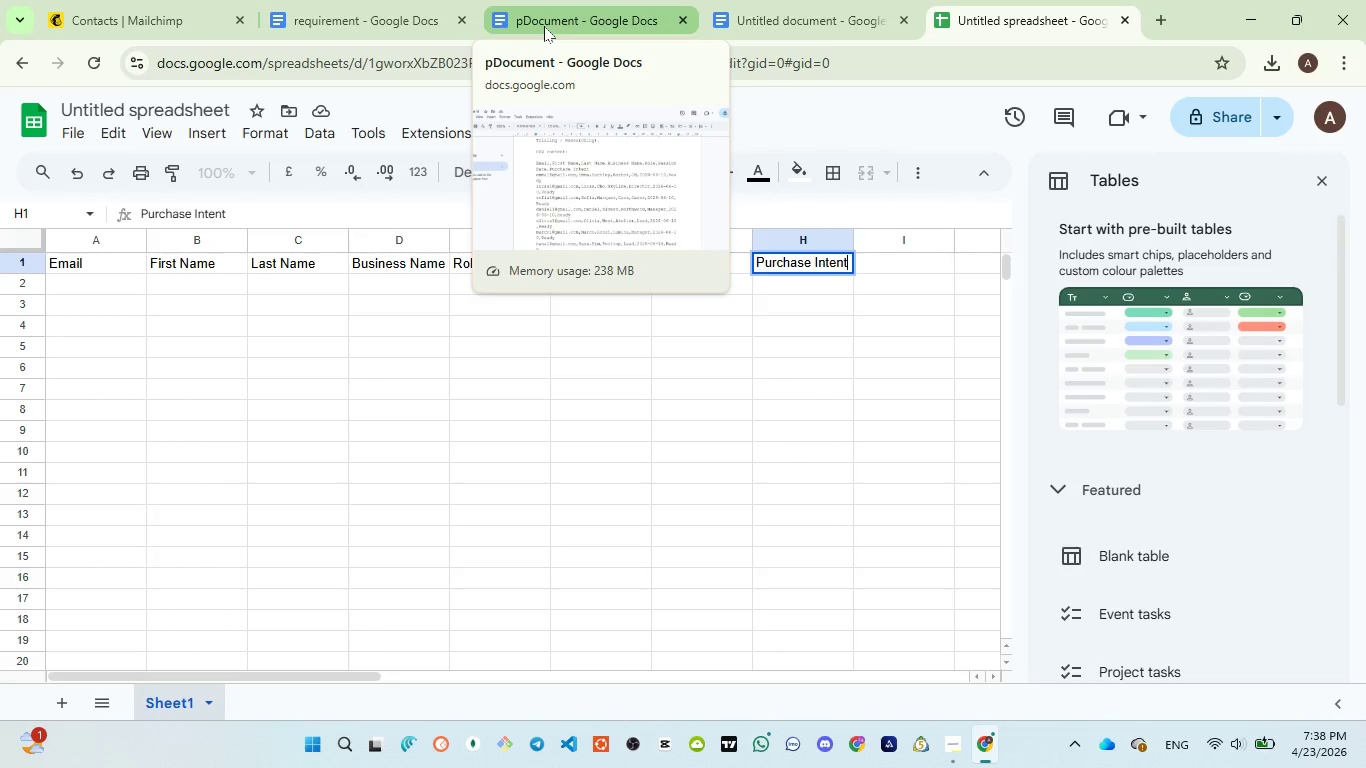 
left_click([544, 26])
 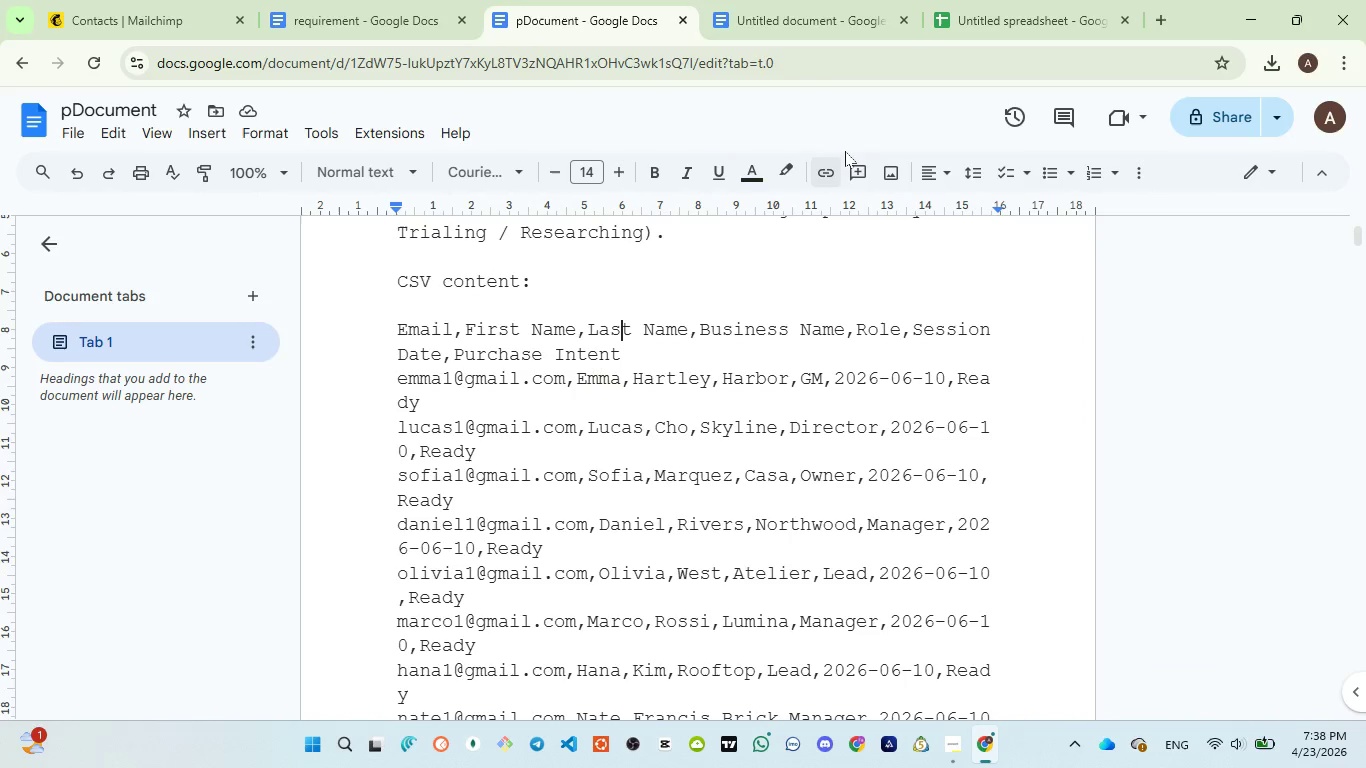 
wait(5.62)
 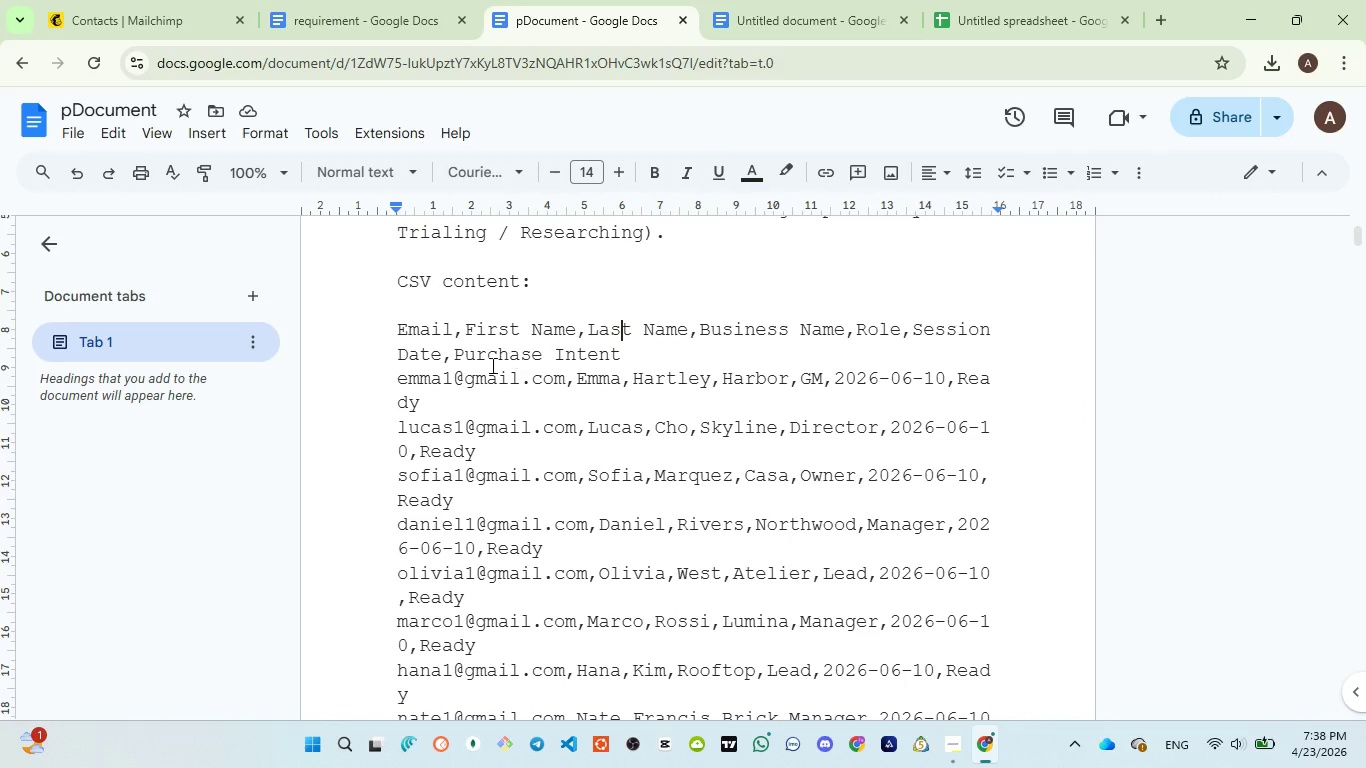 
left_click([968, 29])
 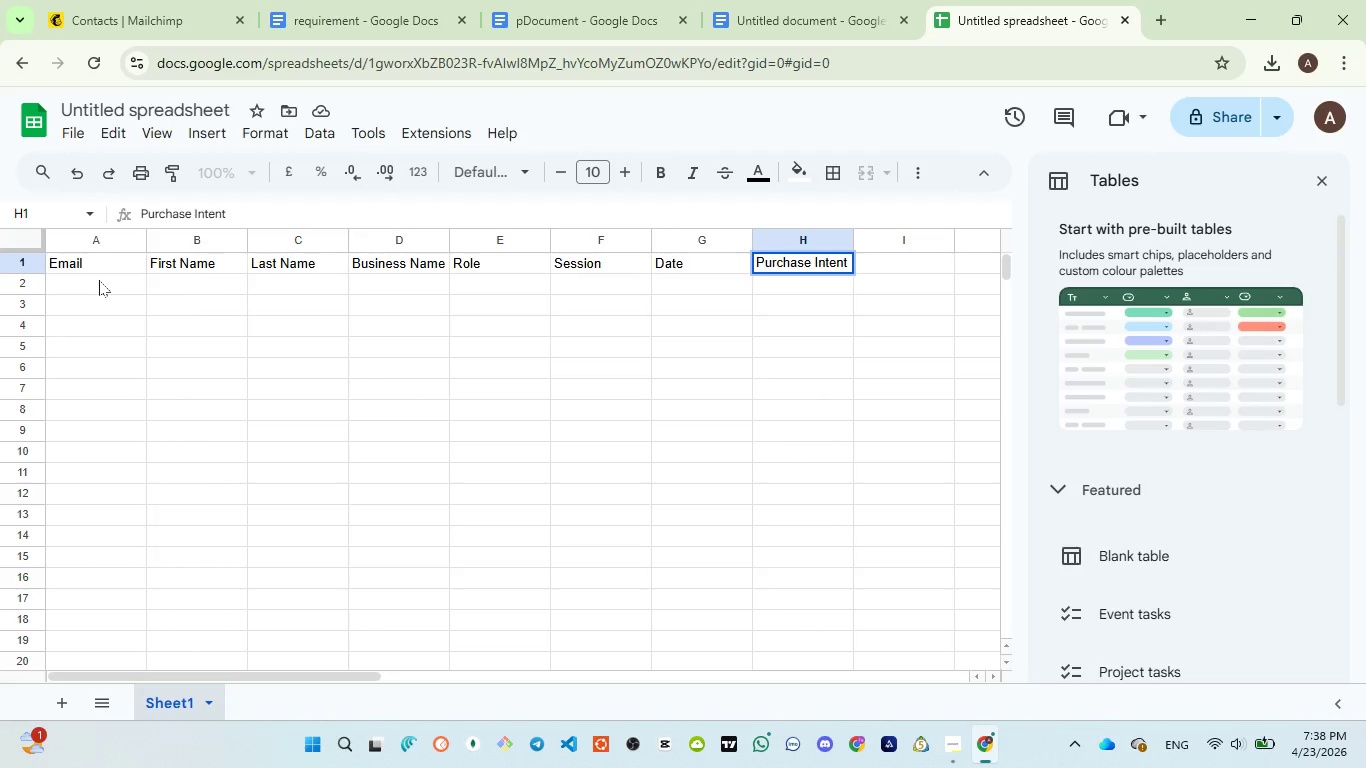 
left_click([99, 281])
 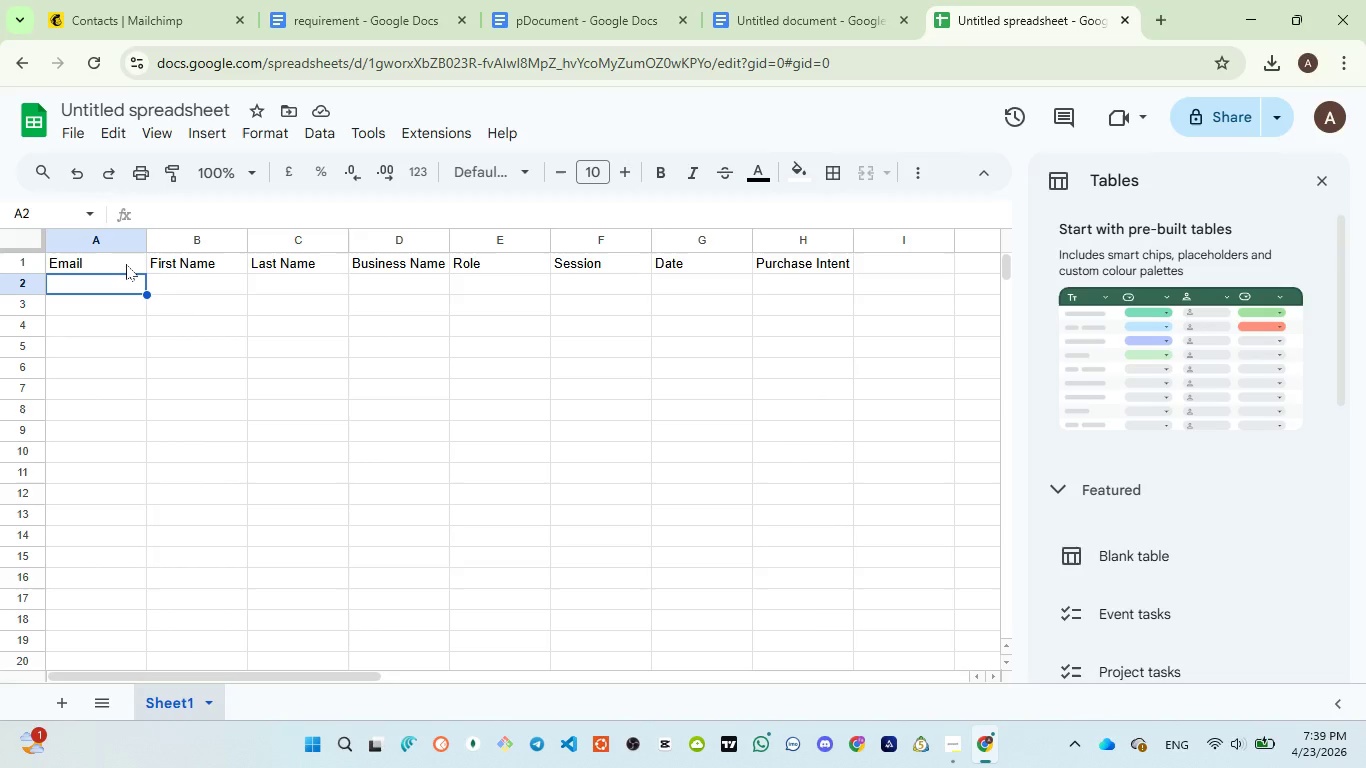 
wait(89.41)
 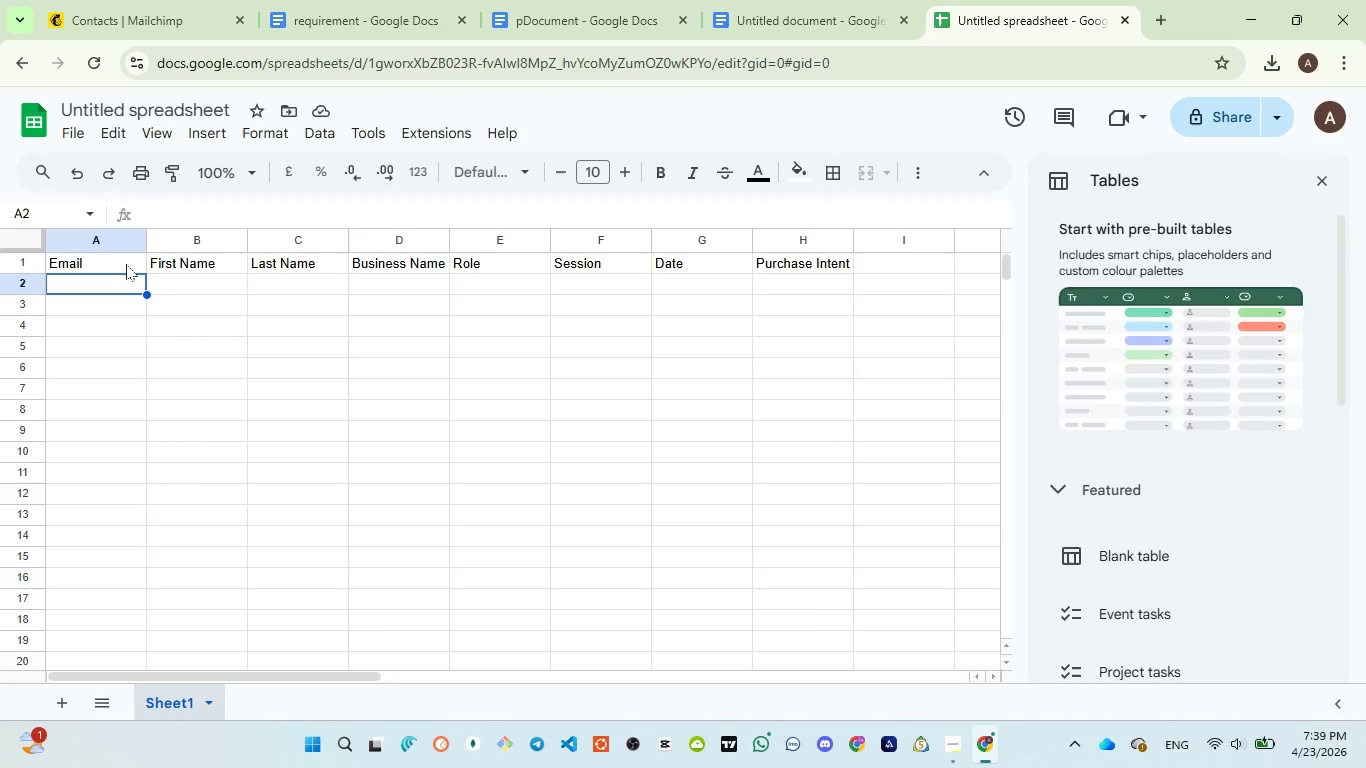 
left_click([623, 34])
 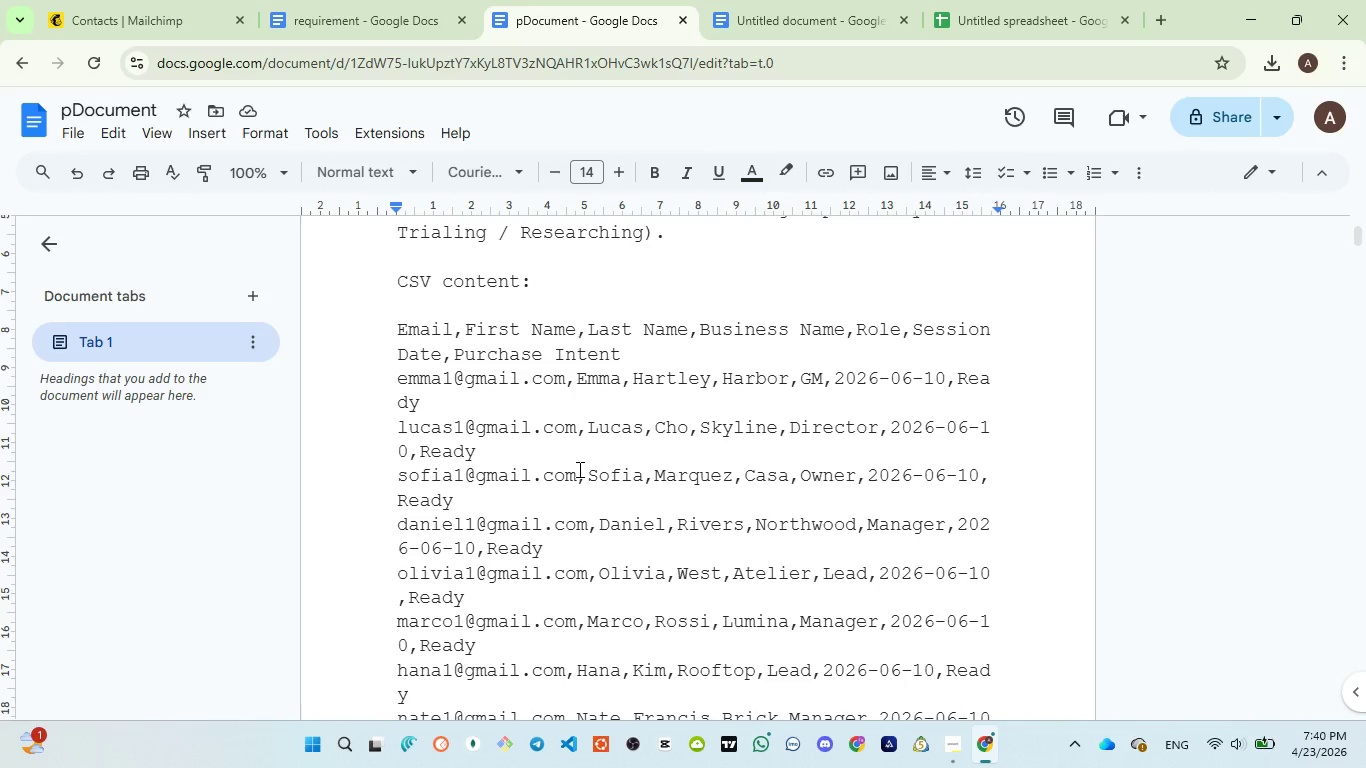 
wait(13.69)
 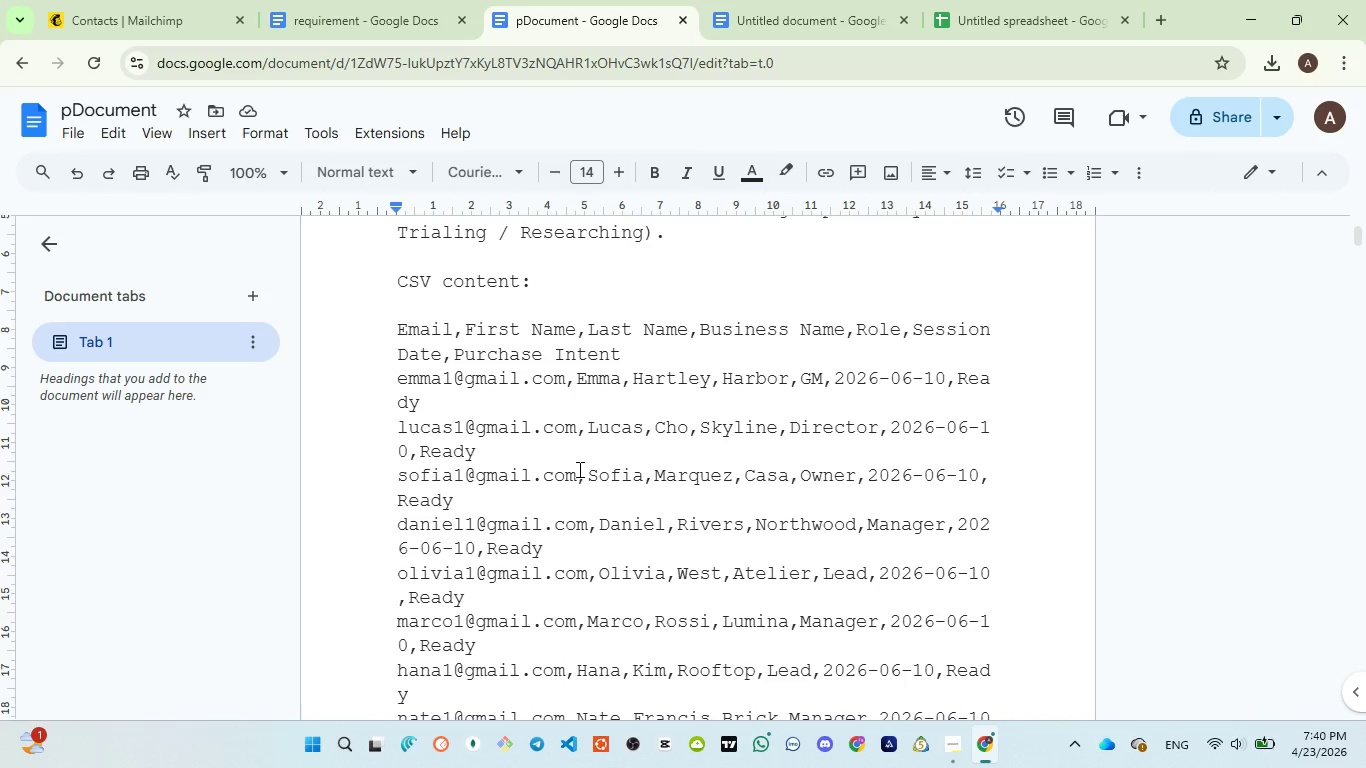 
left_click([963, 25])
 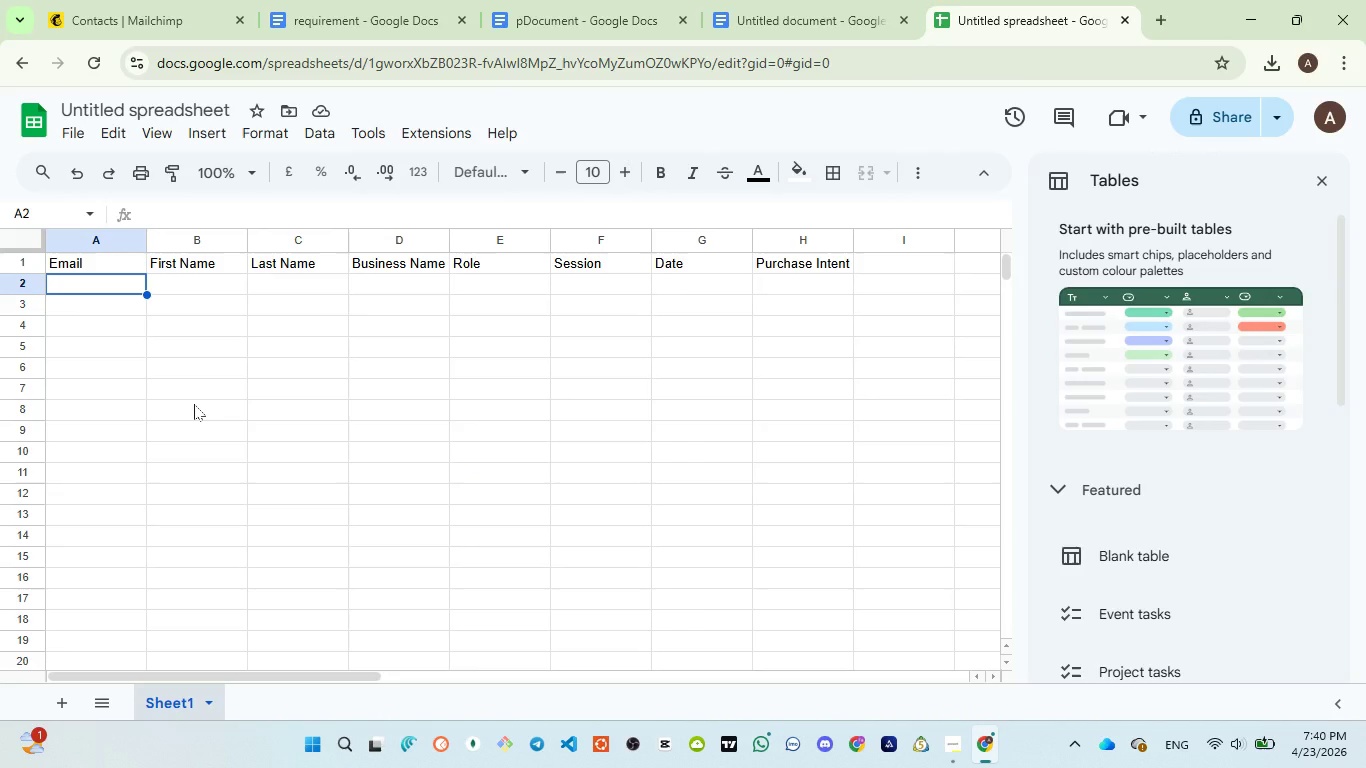 
type(ema)
key(Backspace)
key(Backspace)
 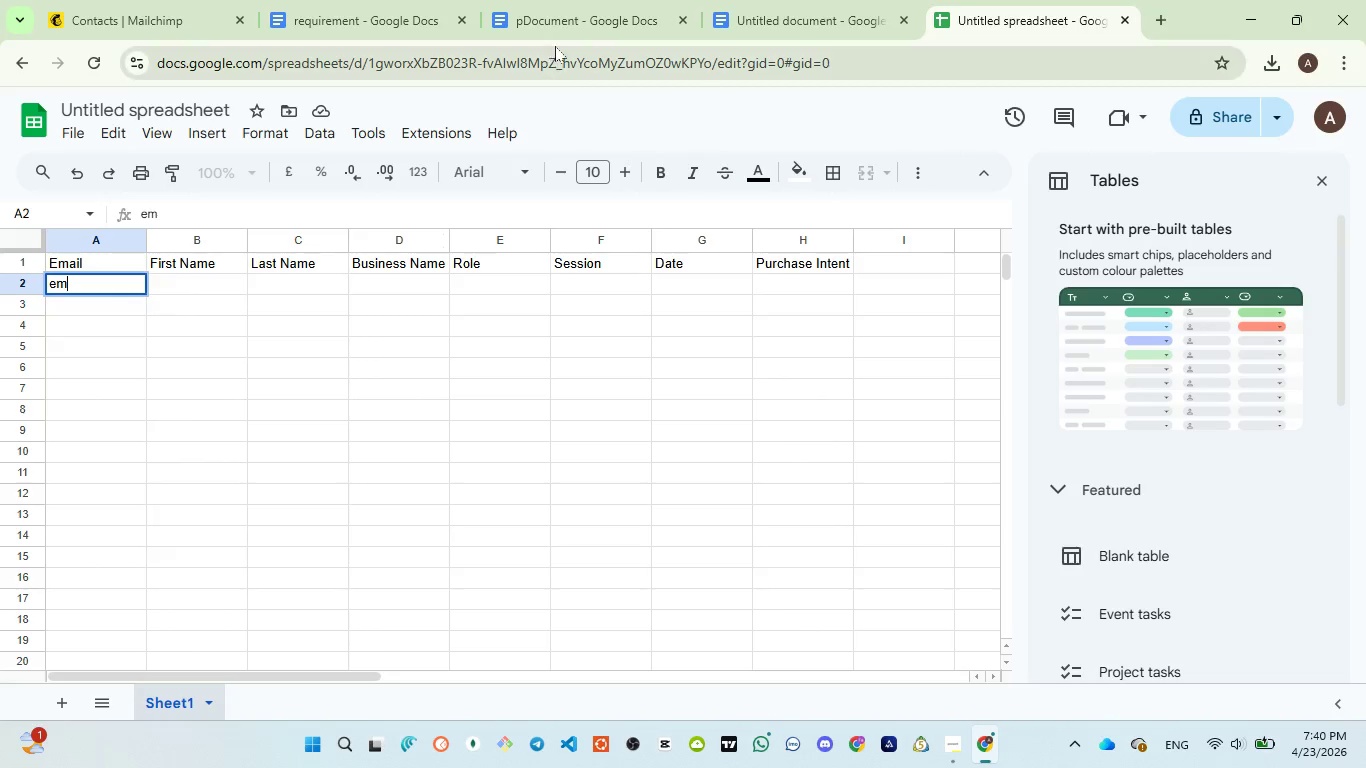 
left_click([555, 21])
 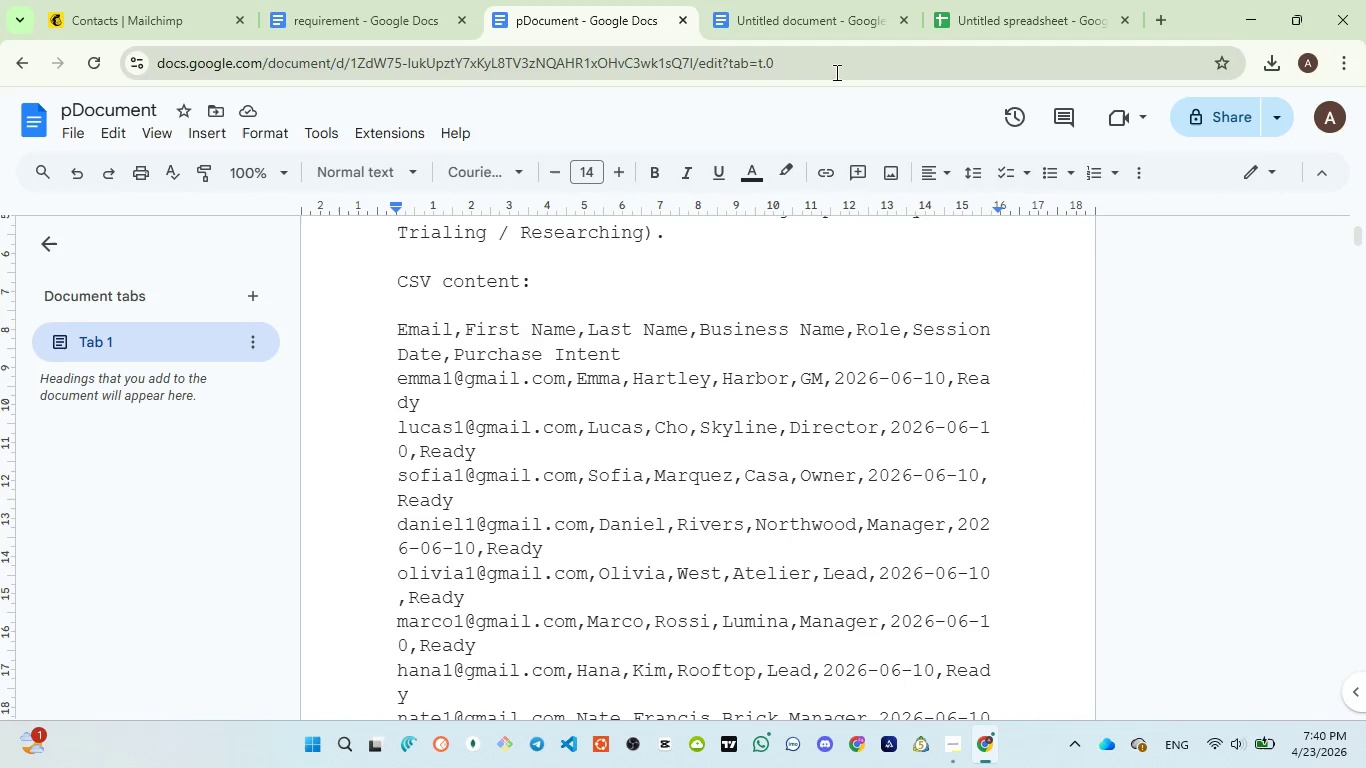 
left_click([972, 21])
 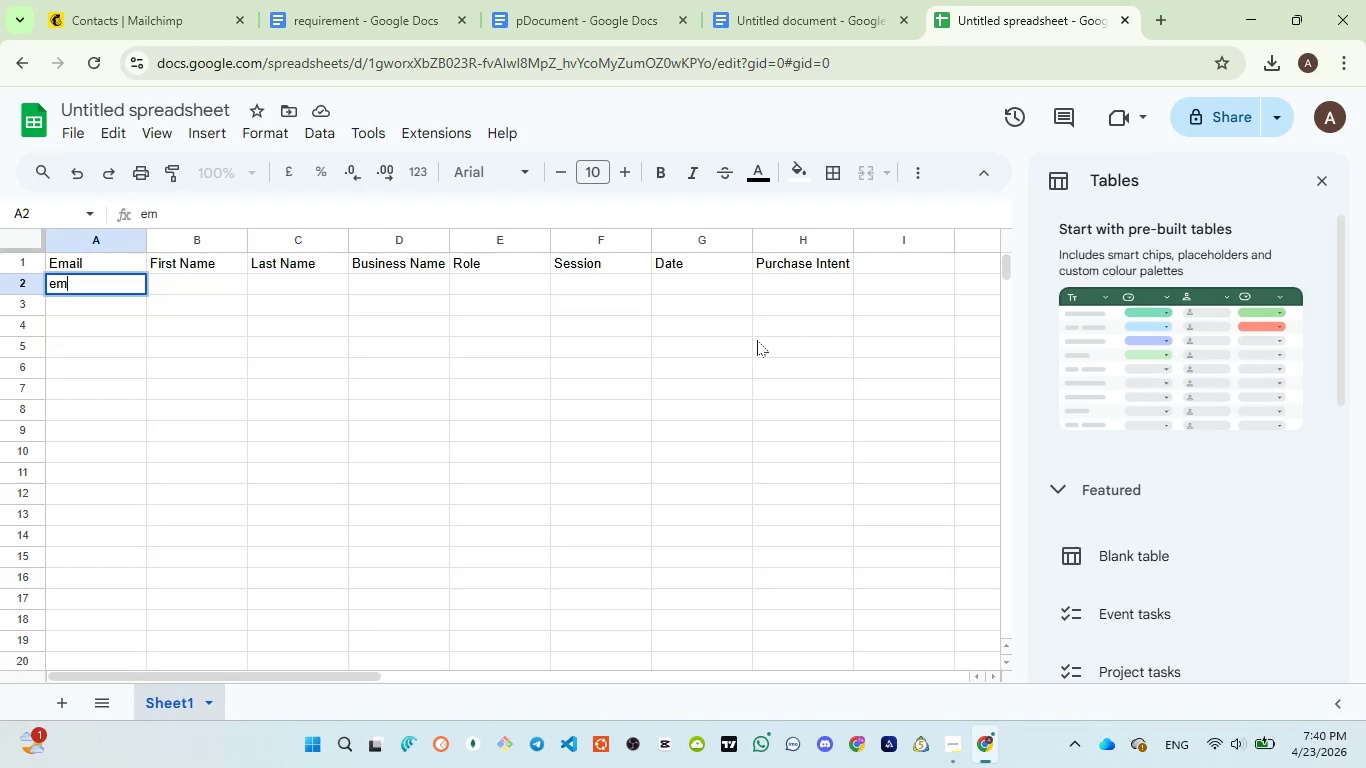 
type(ma123@gmail.com)
 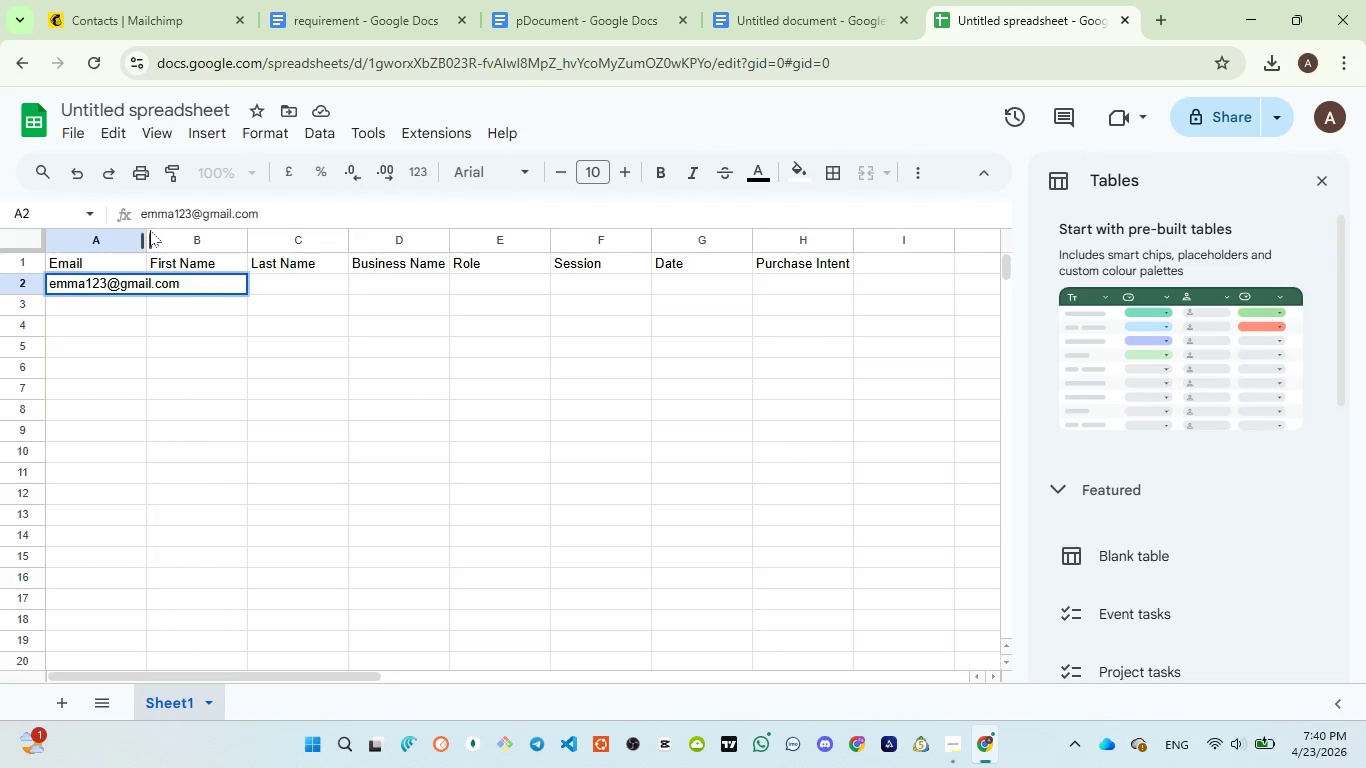 
left_click_drag(start_coordinate=[149, 229], to_coordinate=[177, 236])
 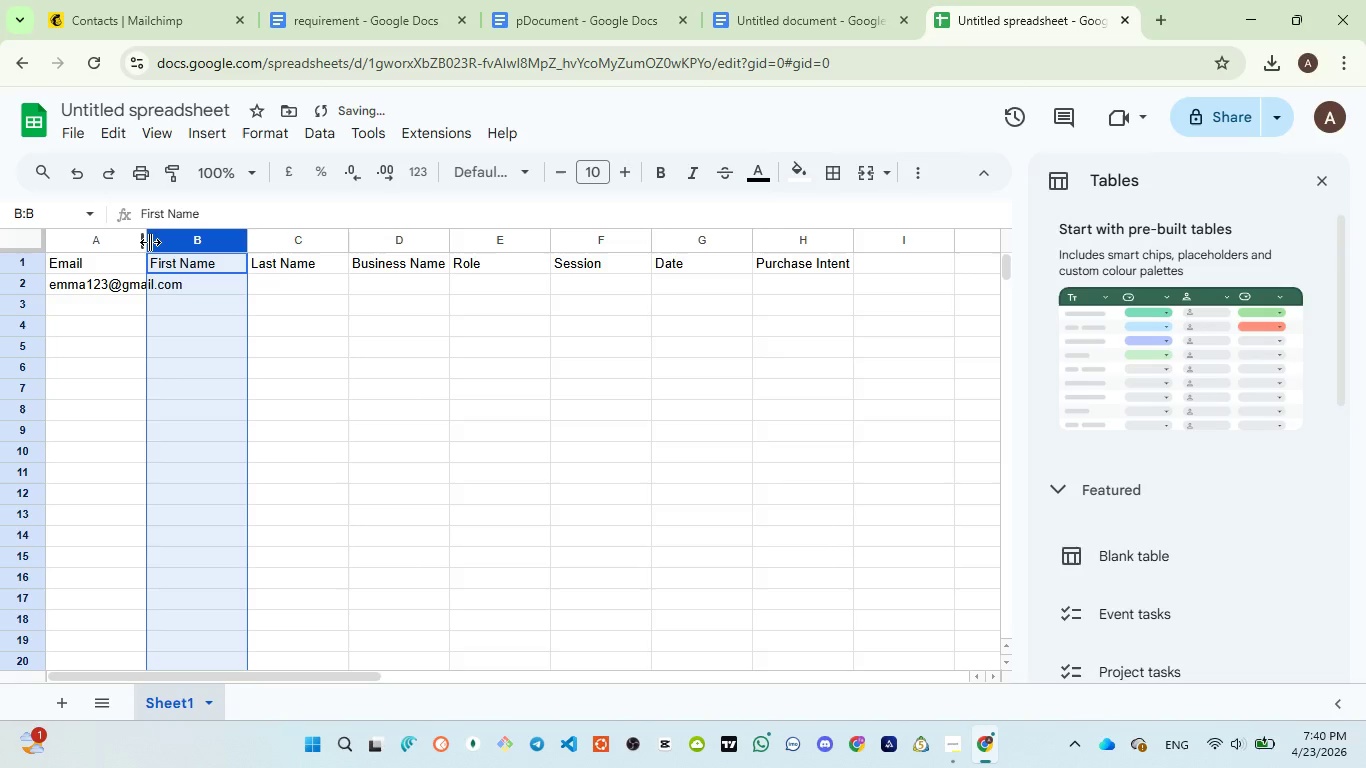 
left_click_drag(start_coordinate=[150, 241], to_coordinate=[233, 240])
 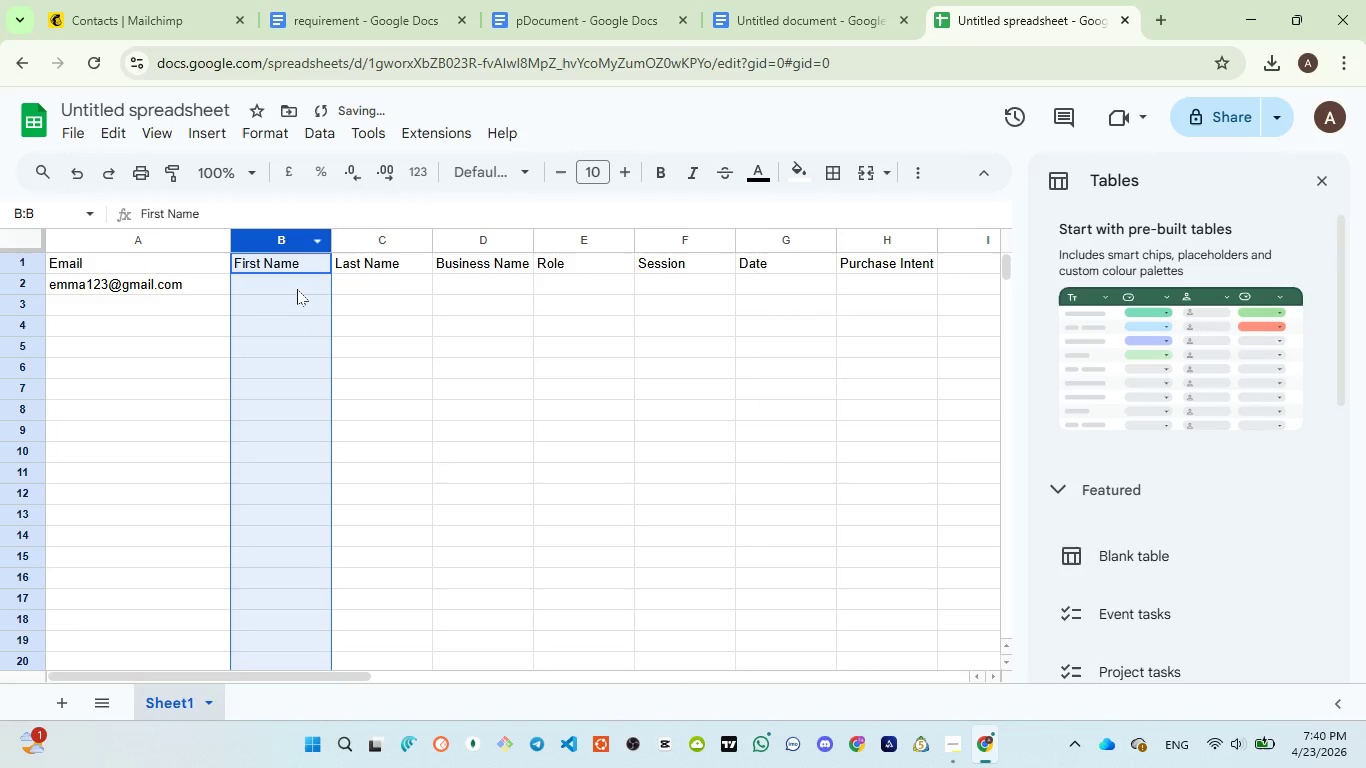 
left_click([297, 289])
 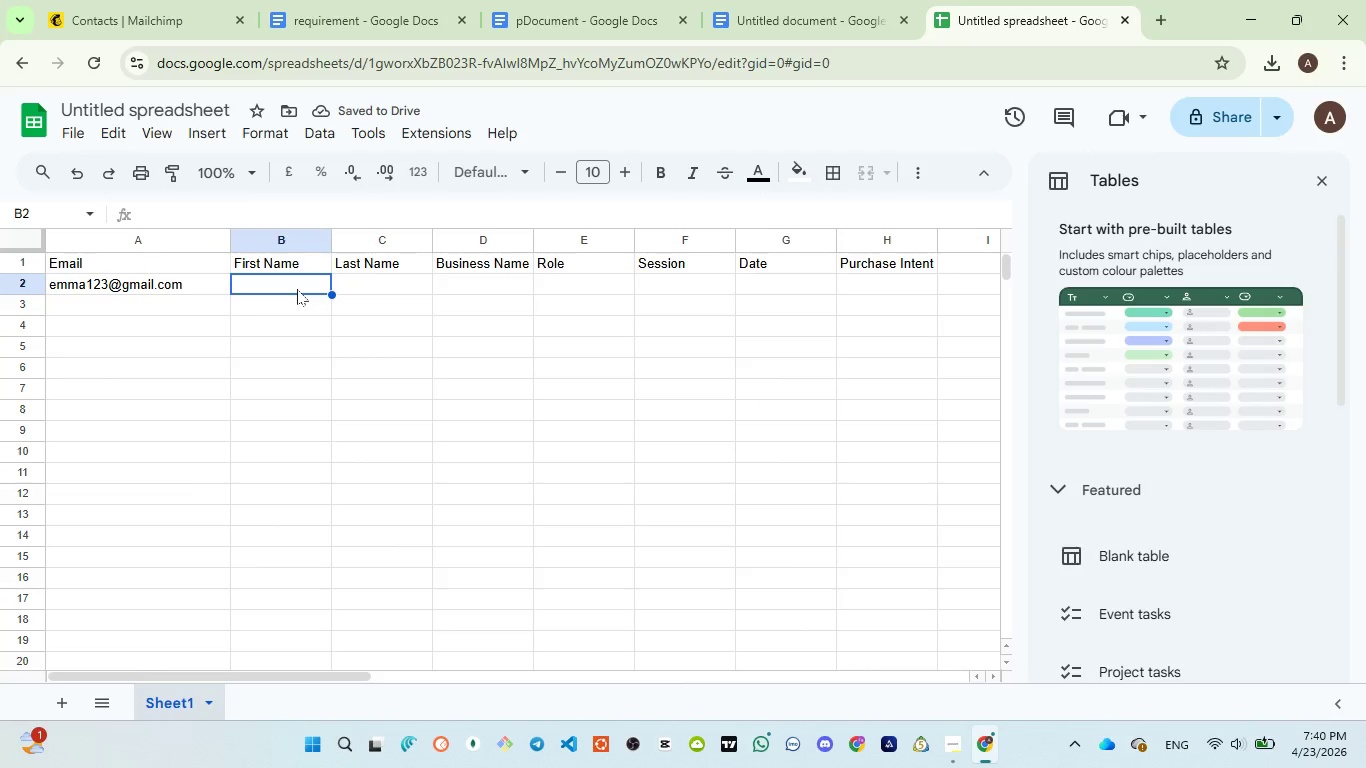 
type(Emma)
 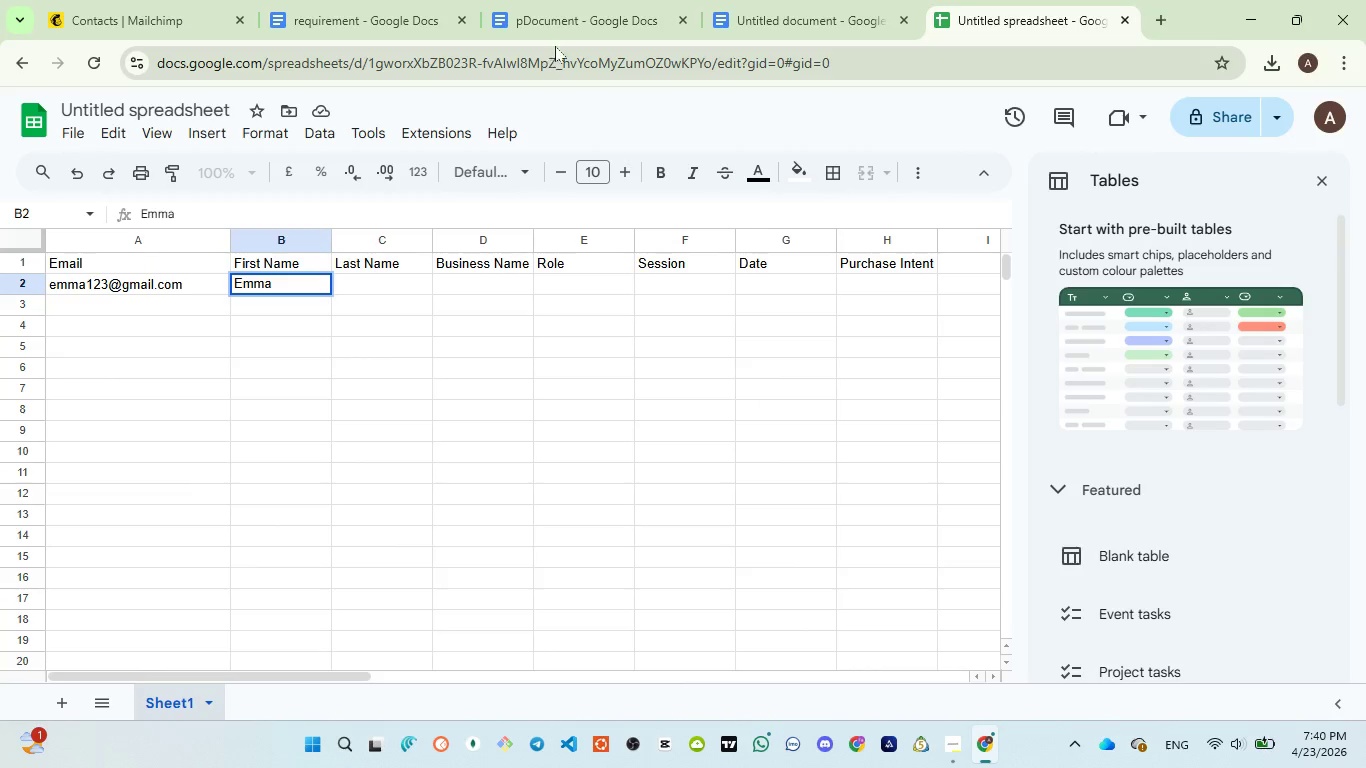 
left_click([556, 26])
 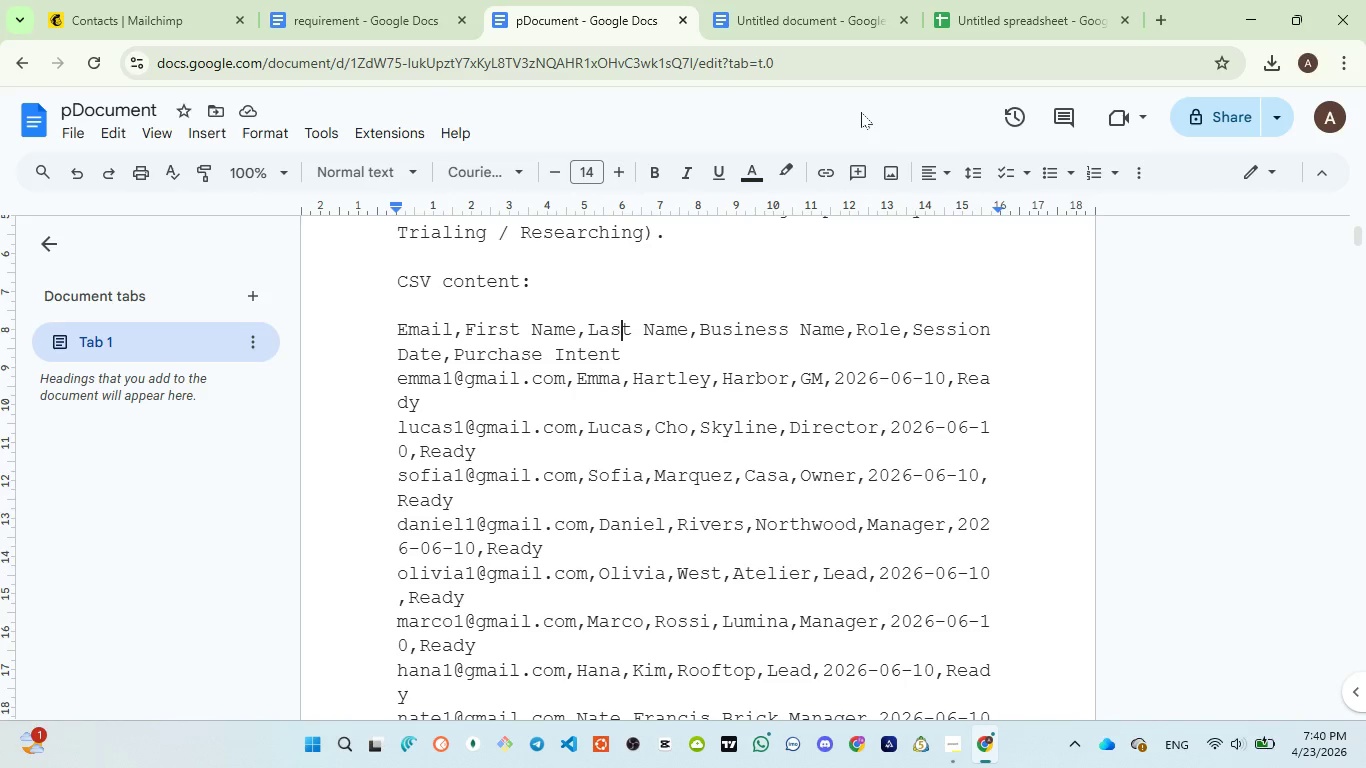 
wait(5.61)
 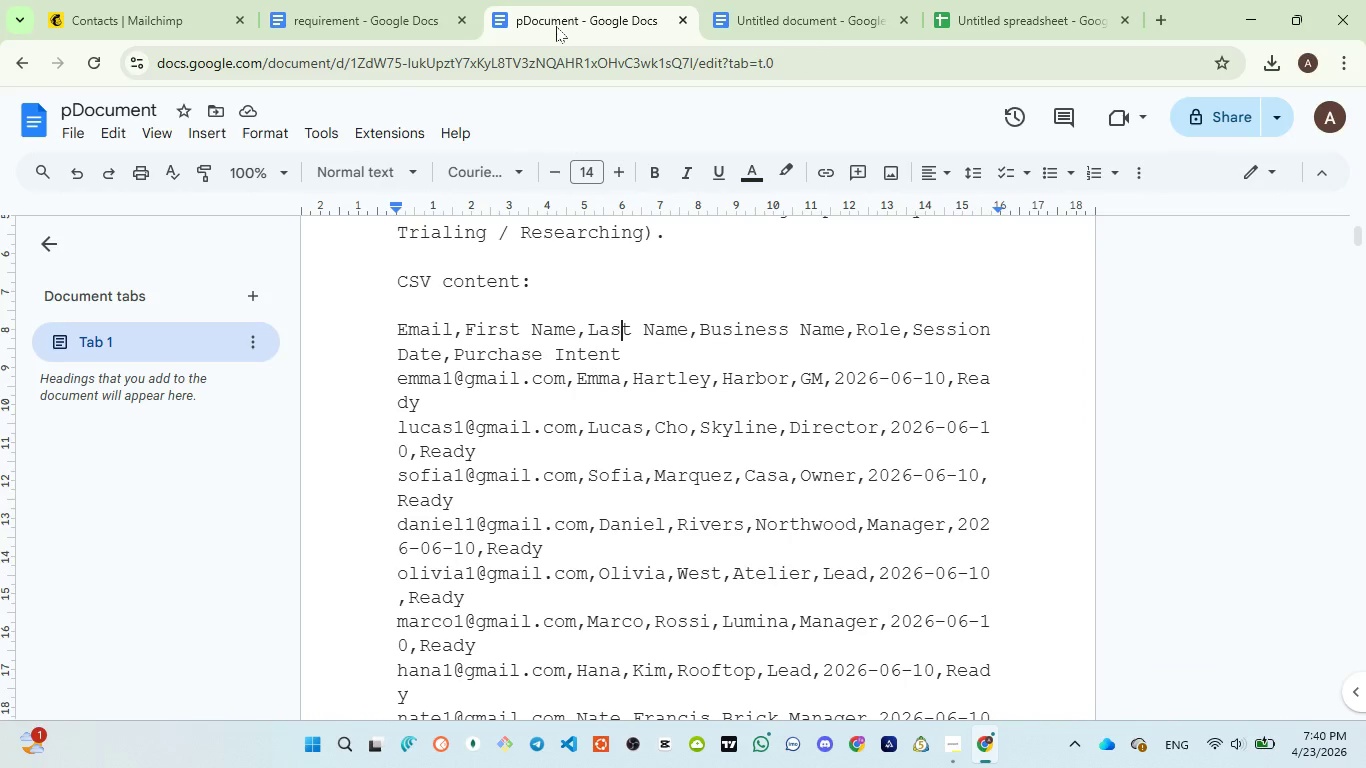 
left_click([978, 32])
 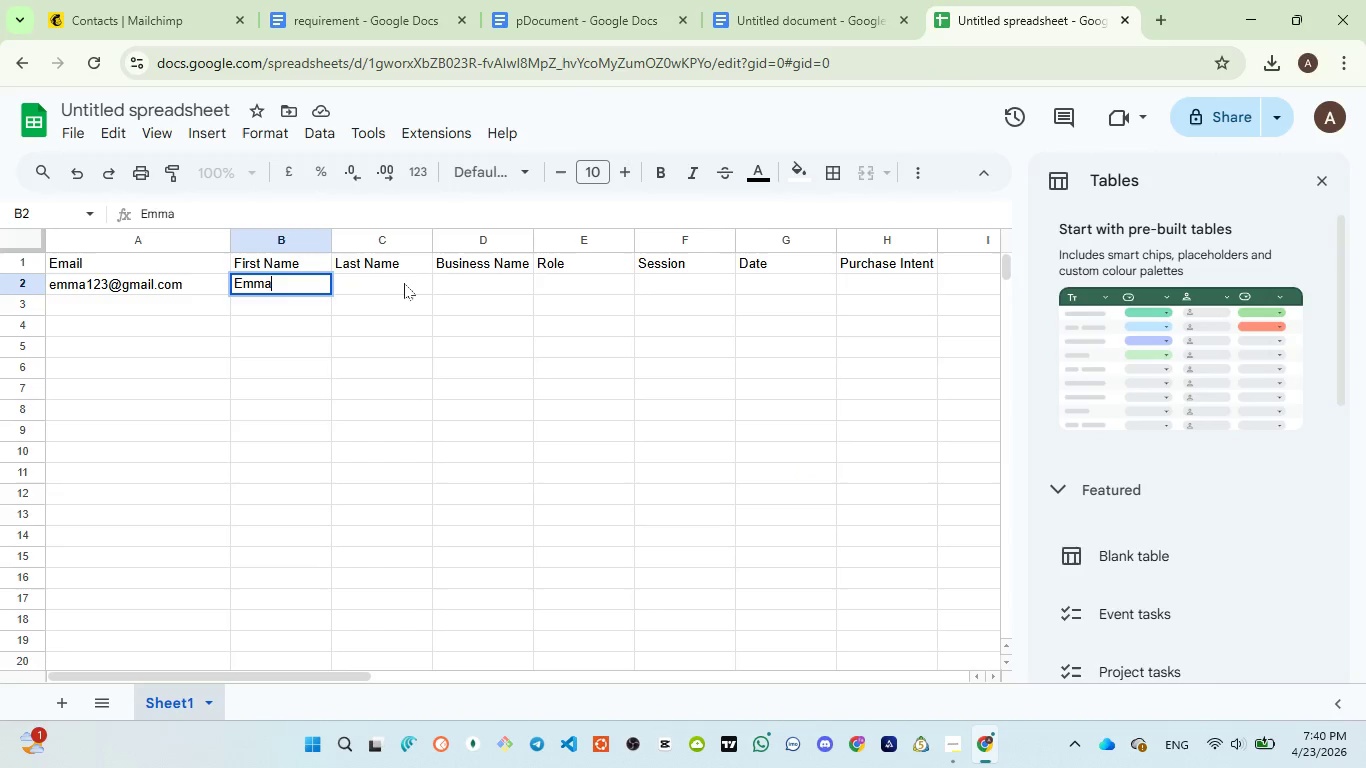 
left_click([401, 286])
 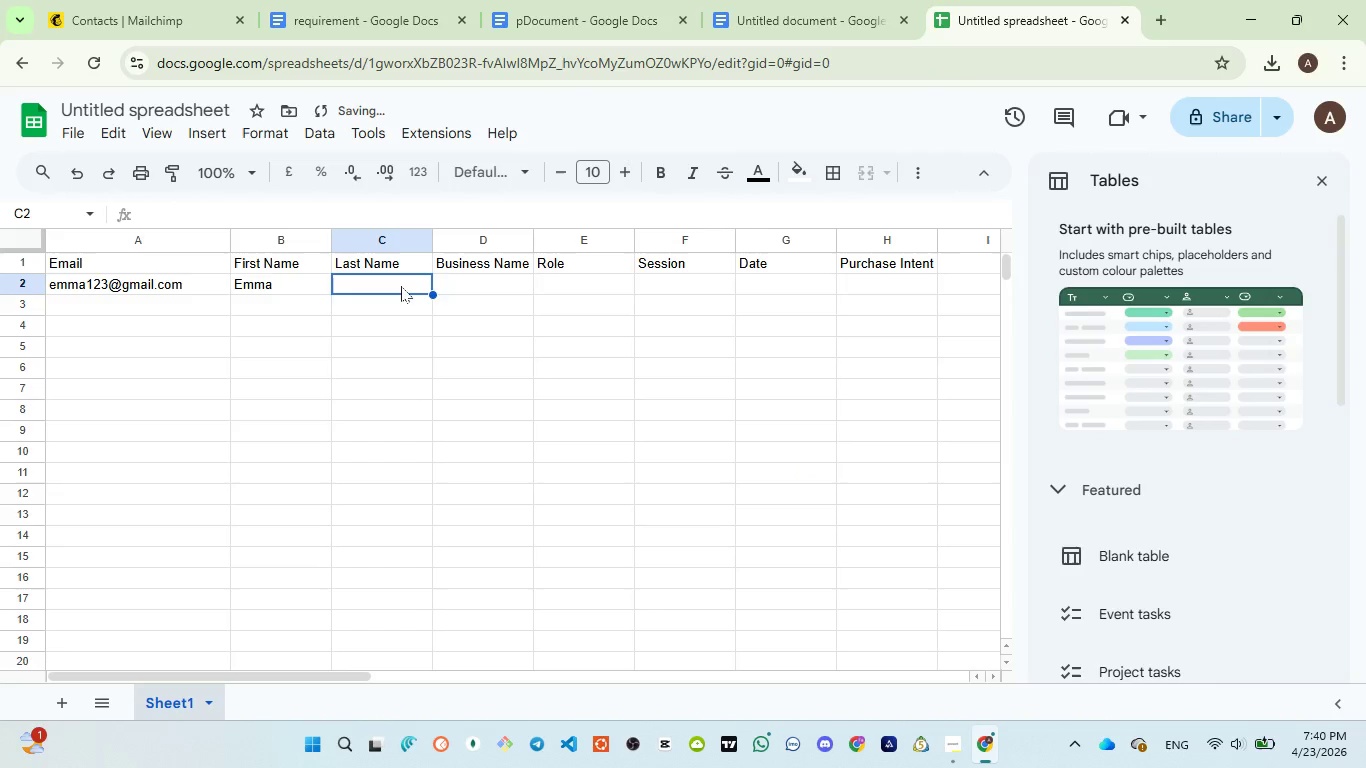 
type(Hartley)
 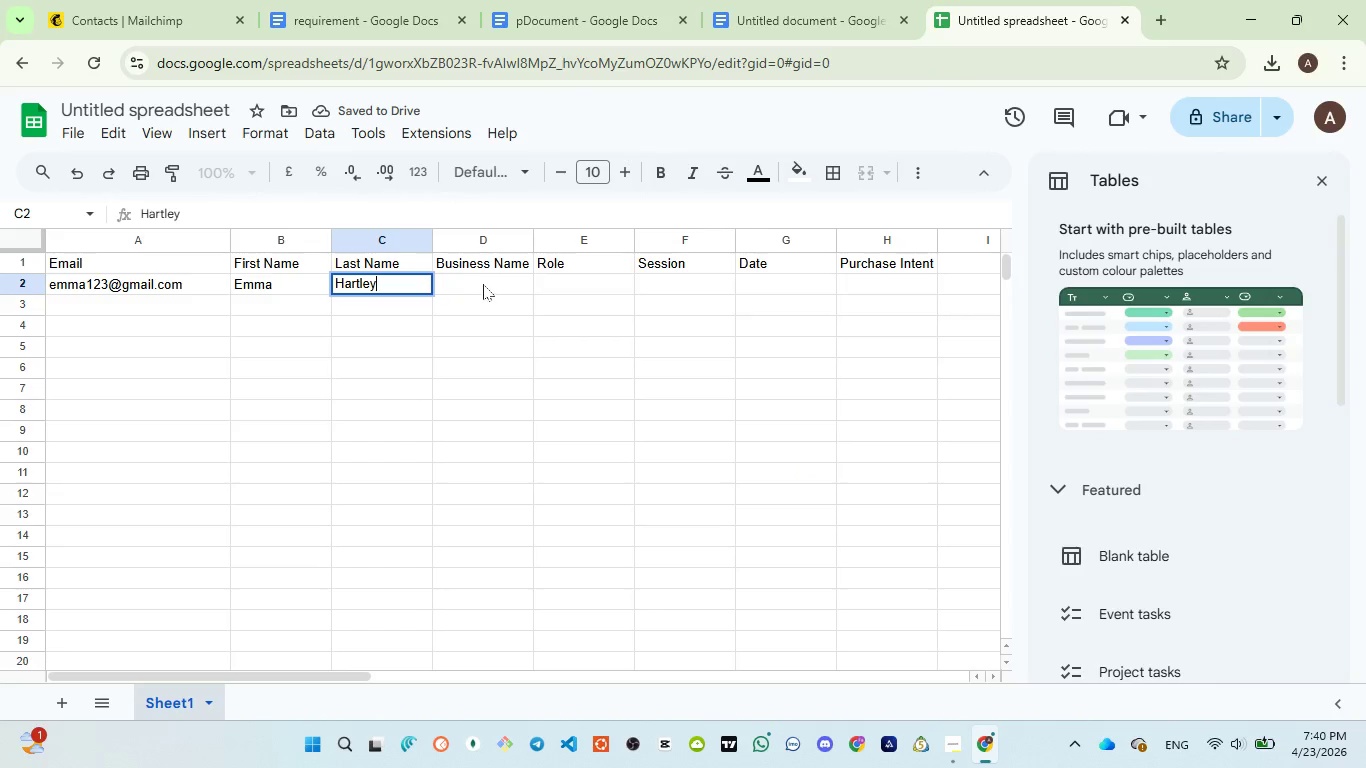 
left_click([484, 284])
 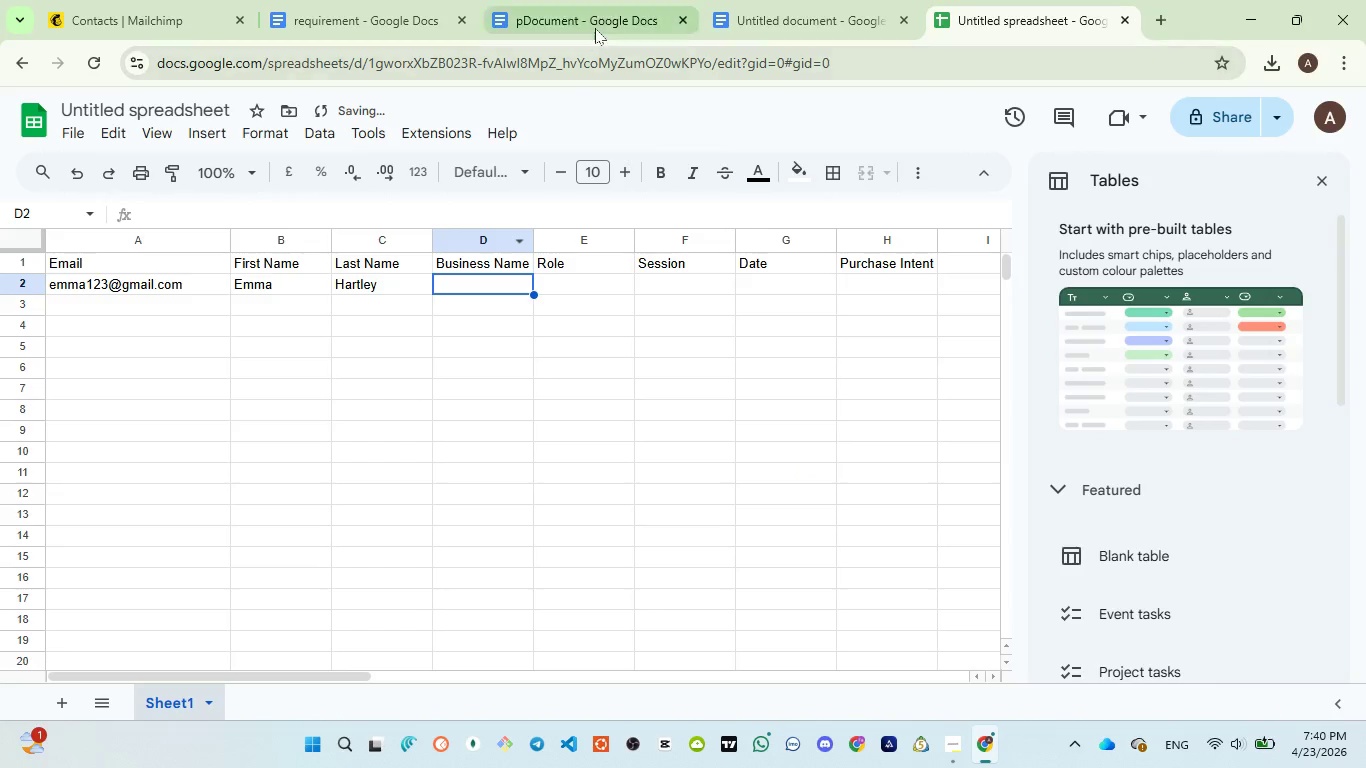 
left_click([593, 25])
 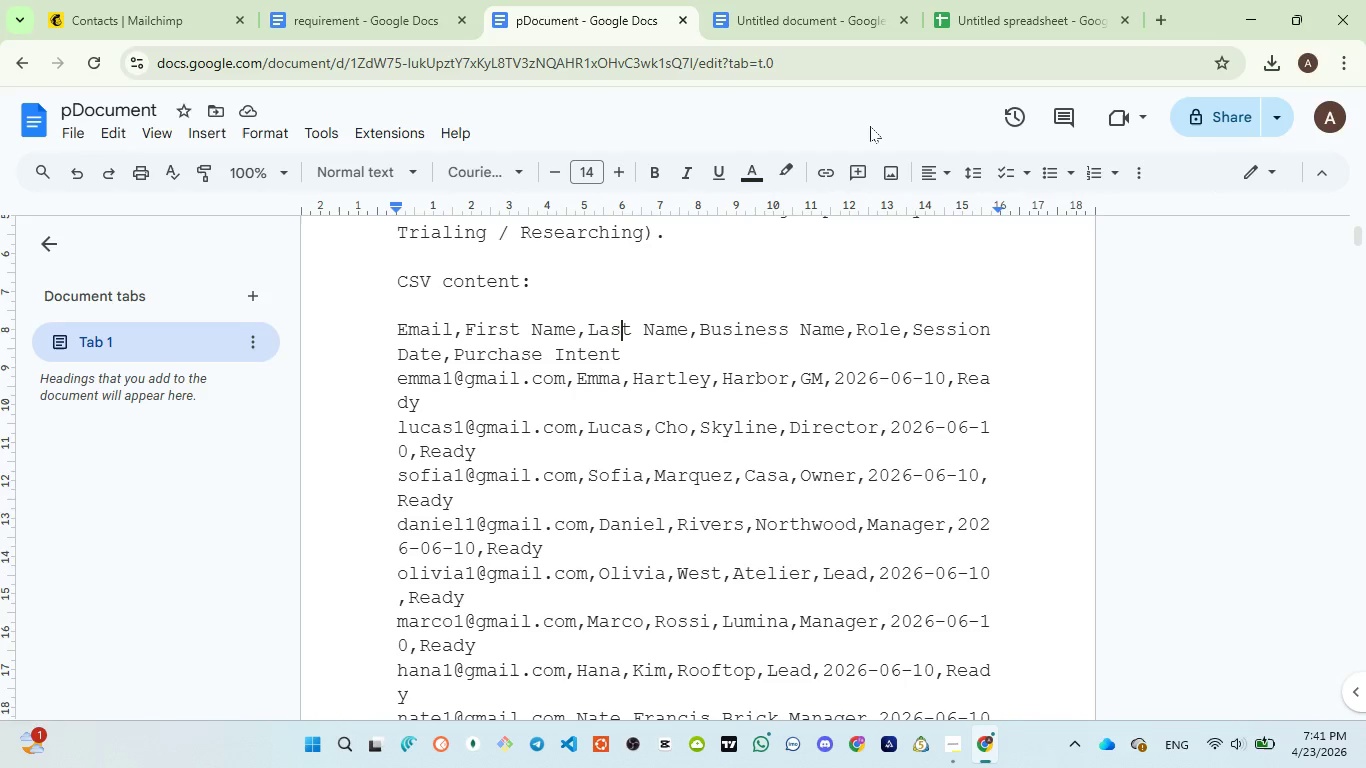 
left_click([1000, 21])
 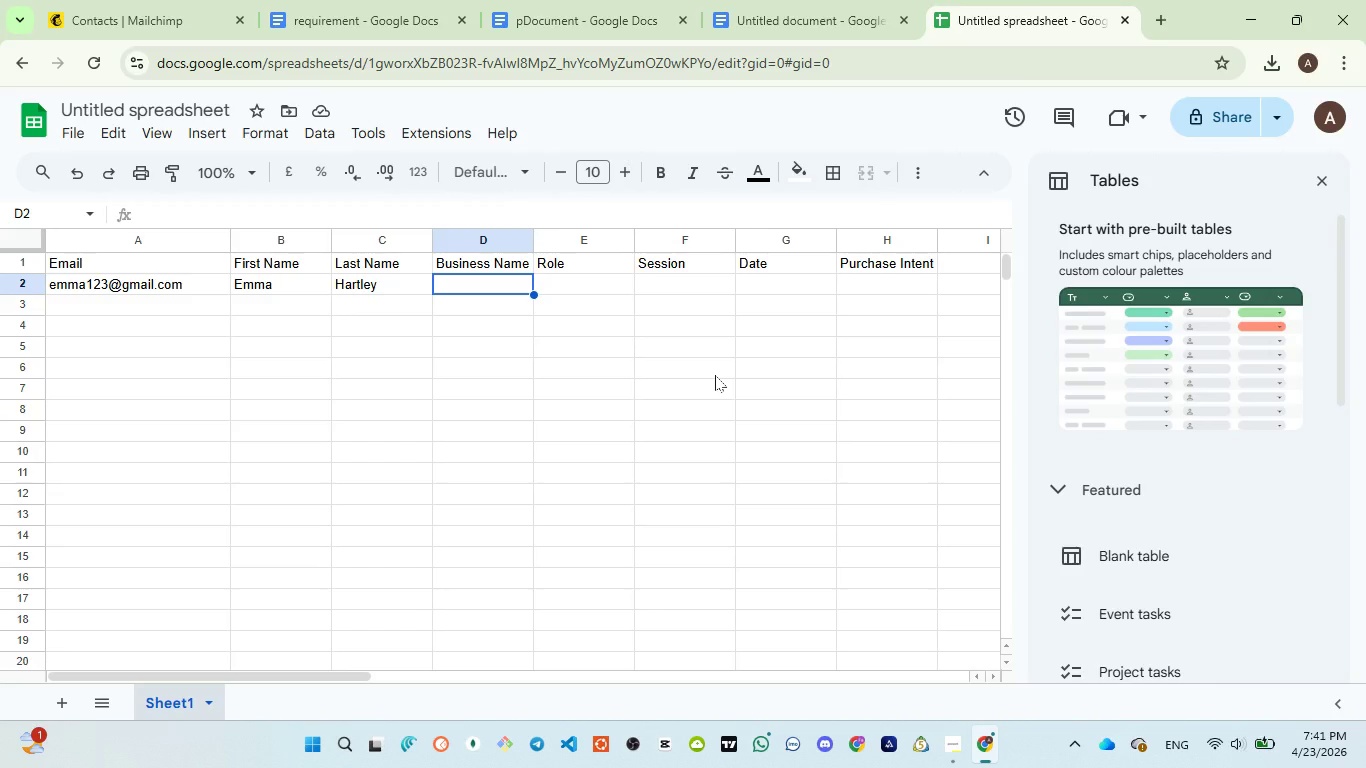 
type(Harbor)
 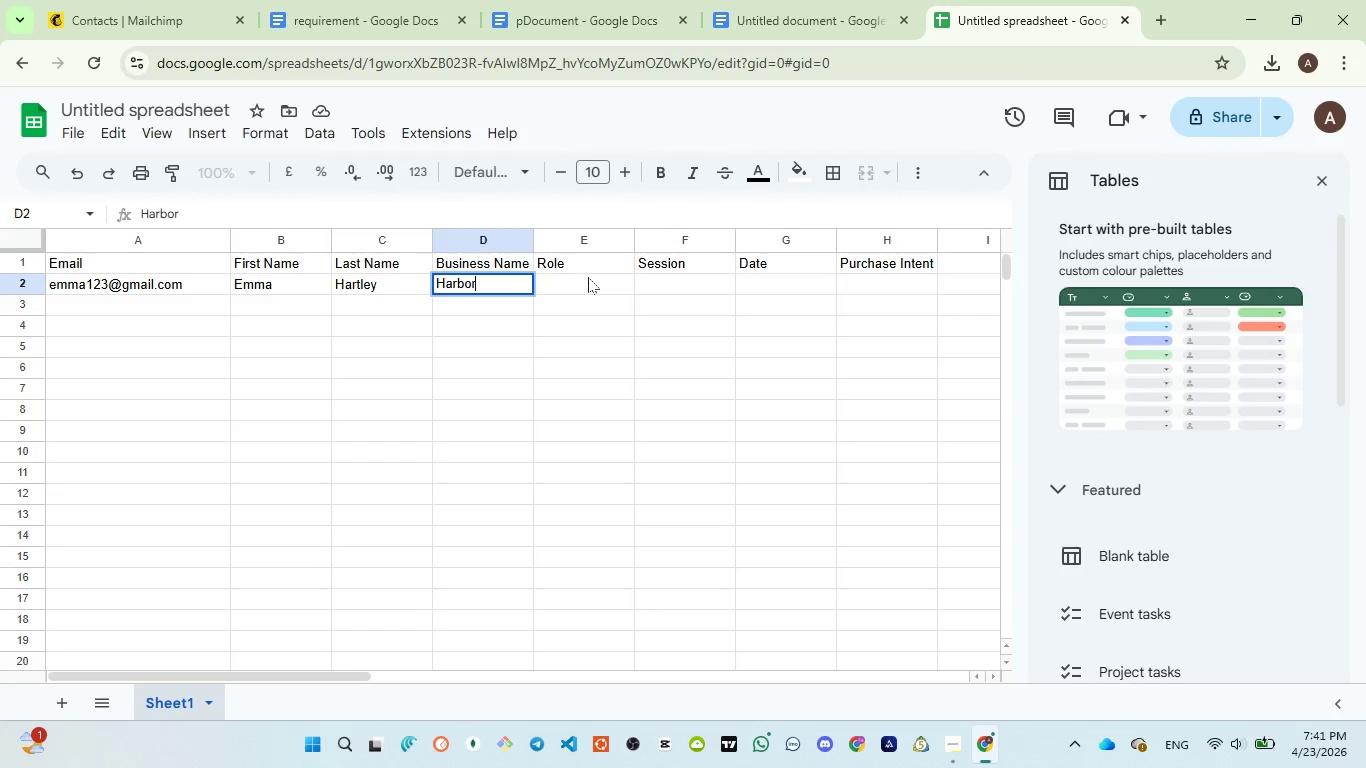 
left_click([588, 277])
 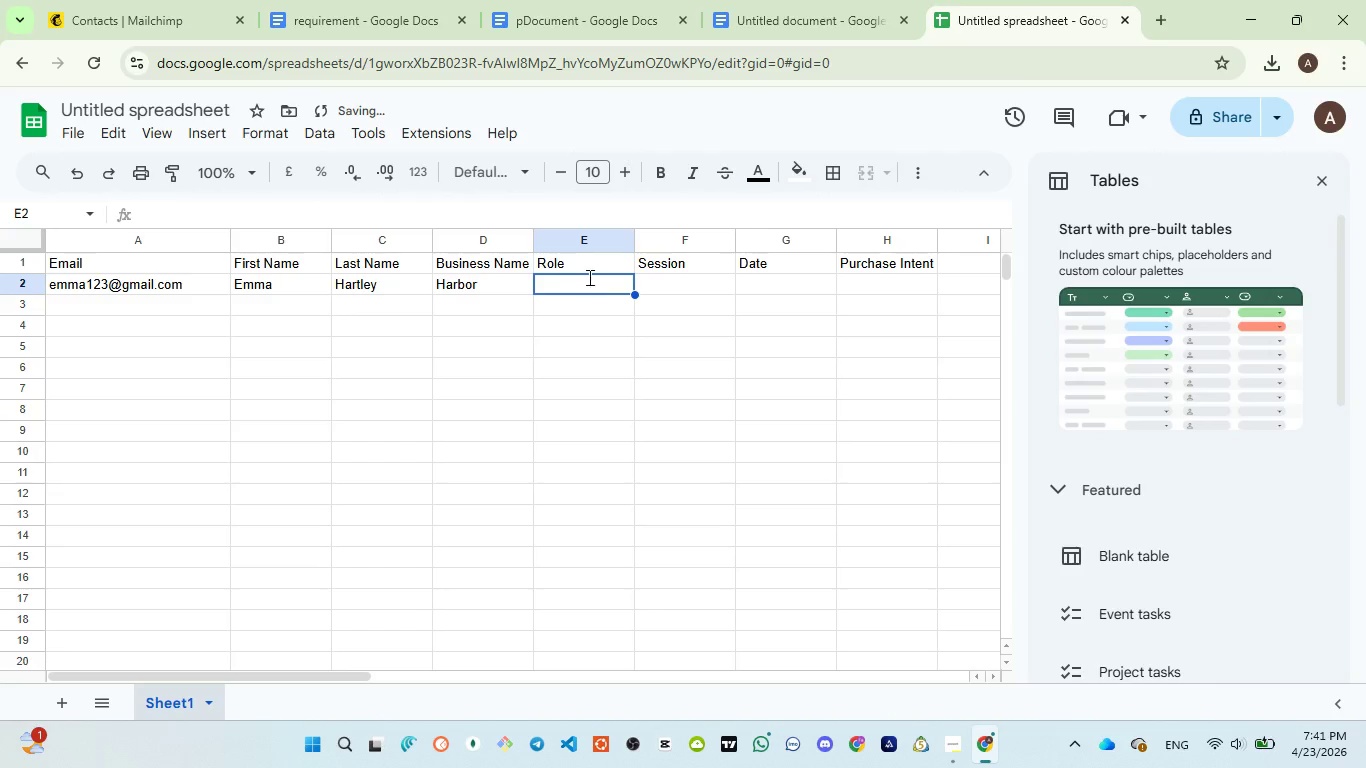 
type(GM)
 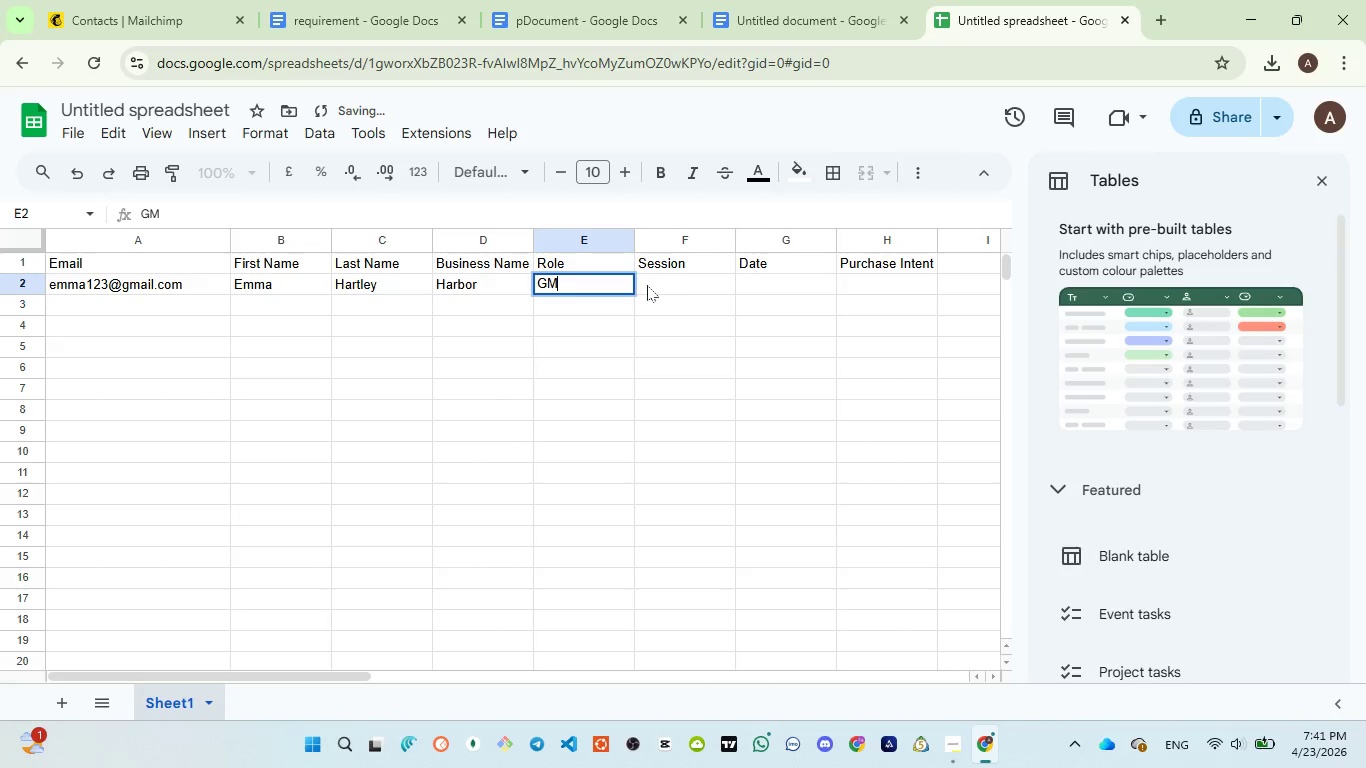 
left_click([647, 285])
 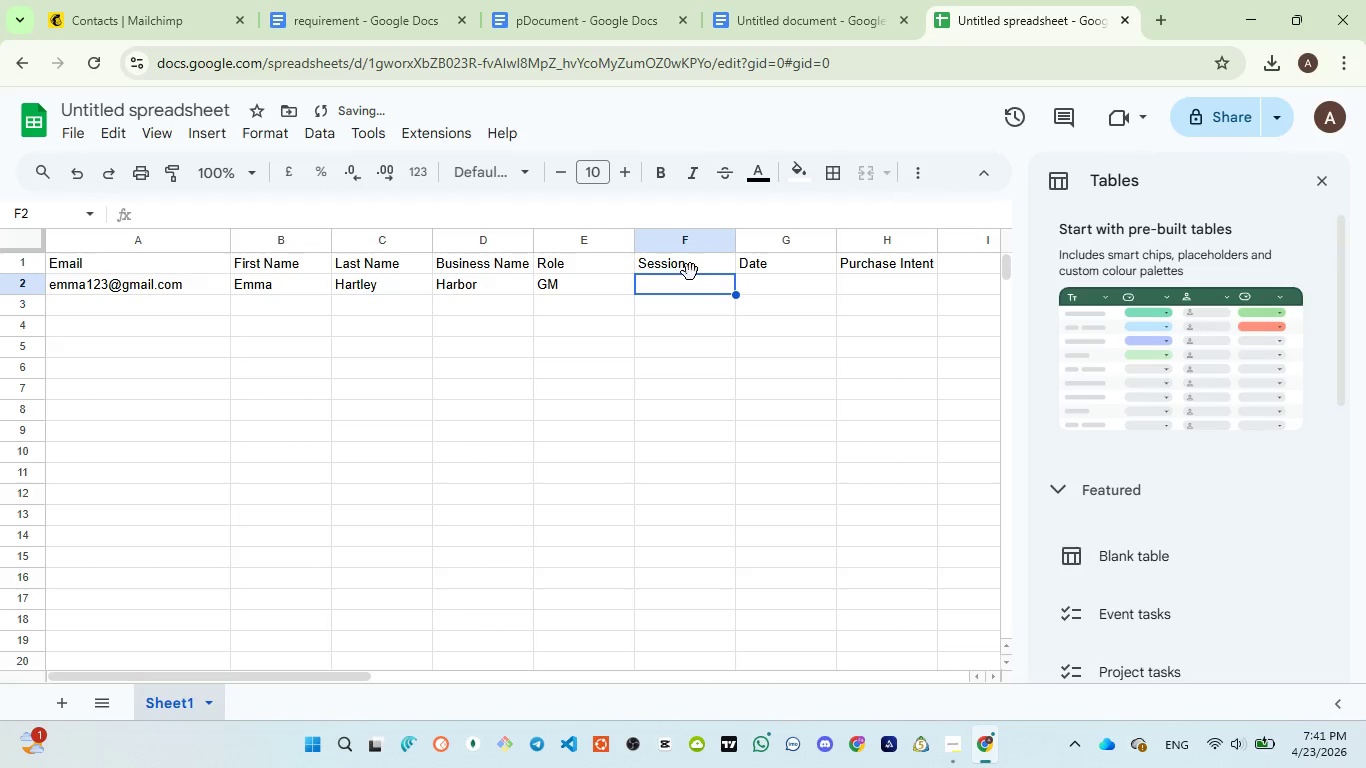 
left_click([704, 263])
 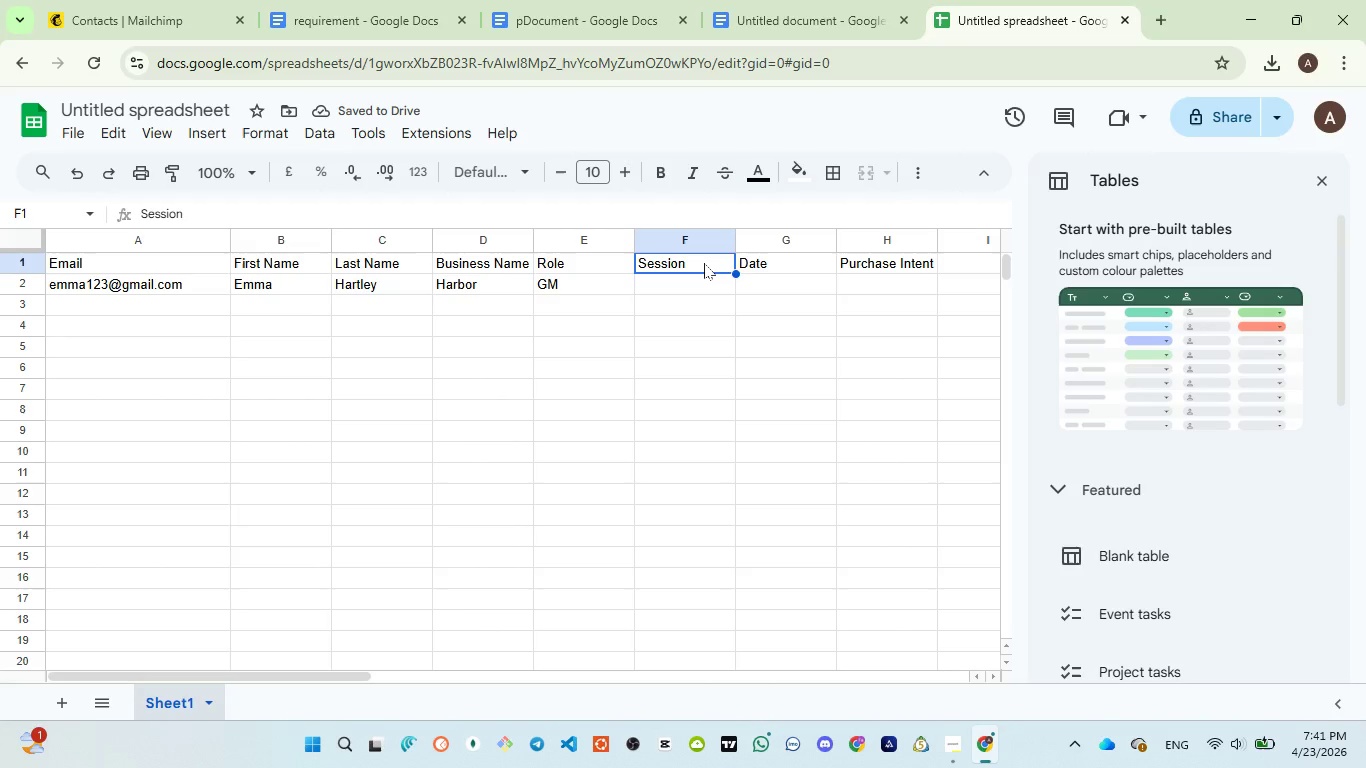 
double_click([704, 263])
 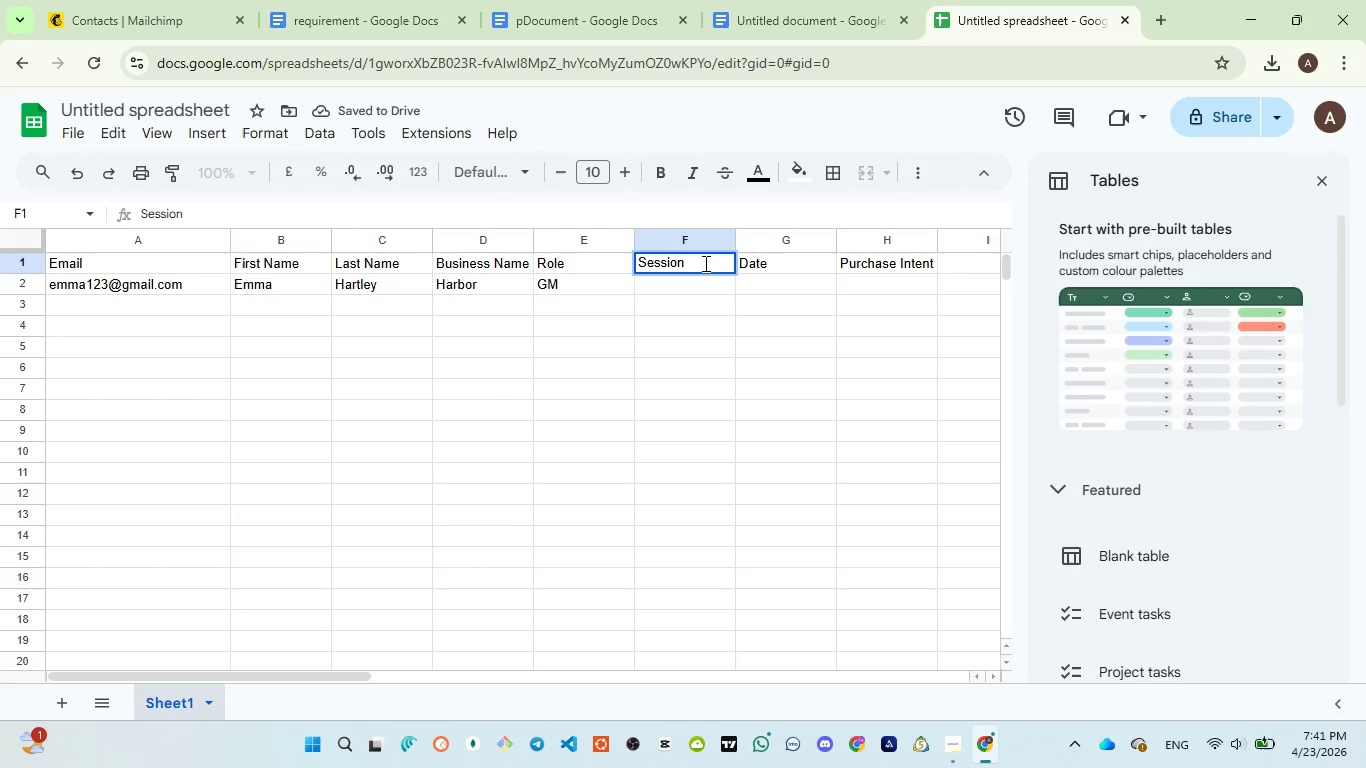 
type( Date)
 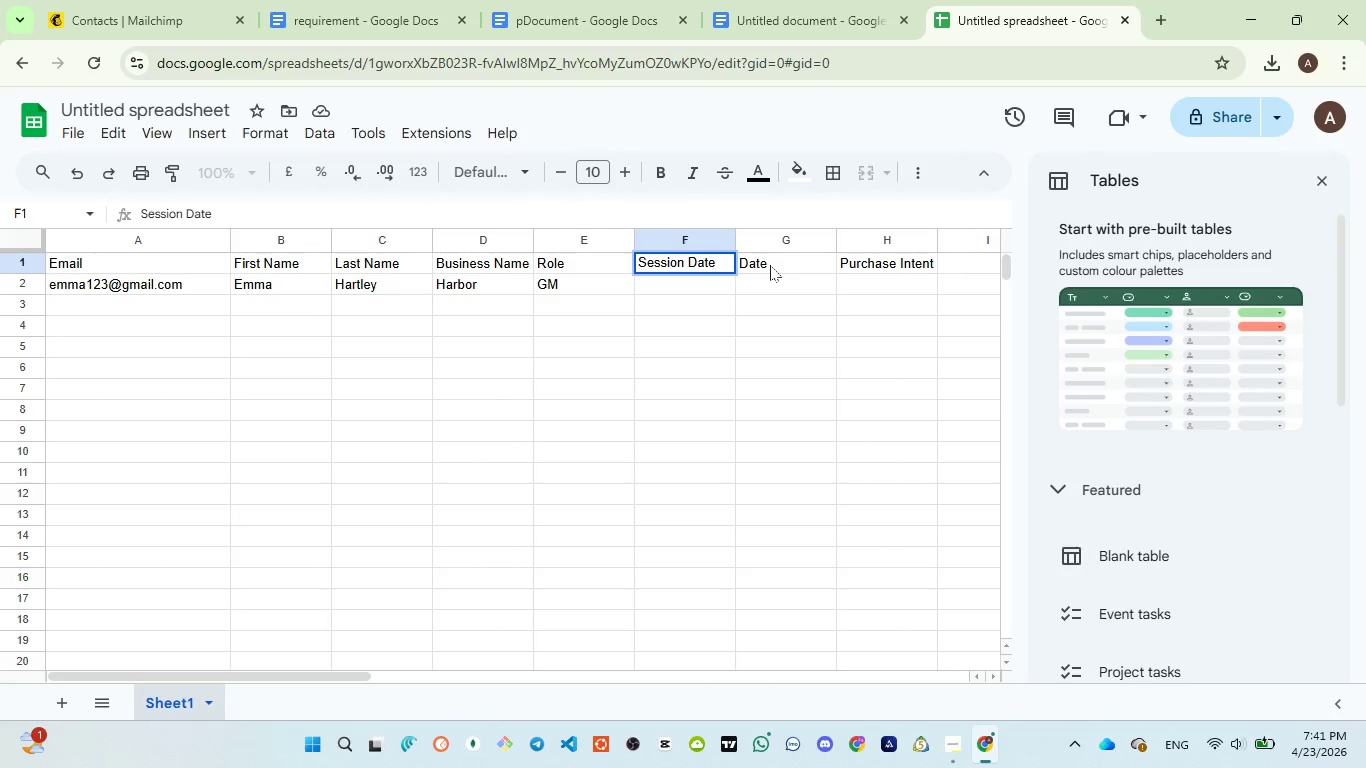 
double_click([770, 265])
 